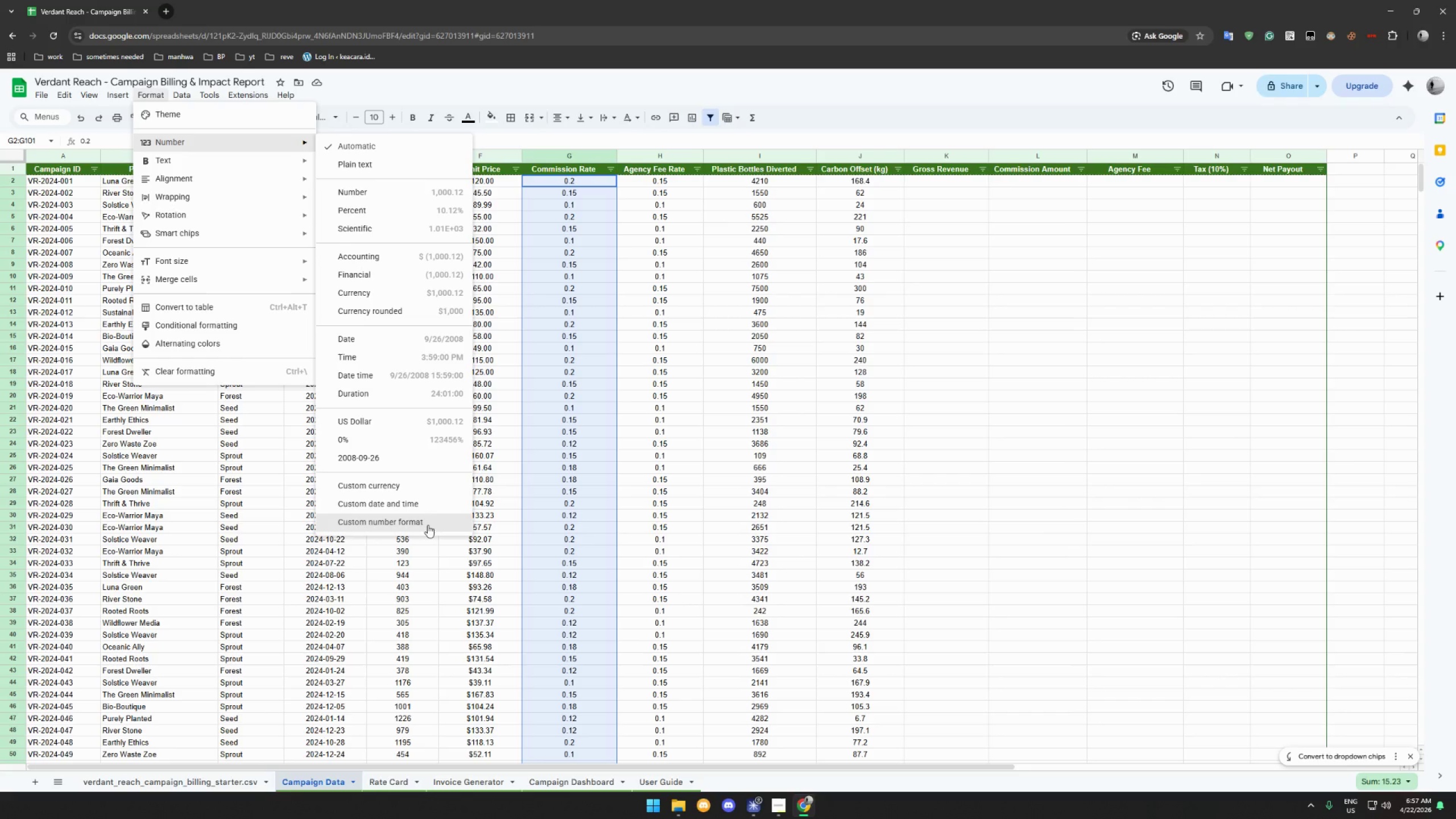 
wait(8.82)
 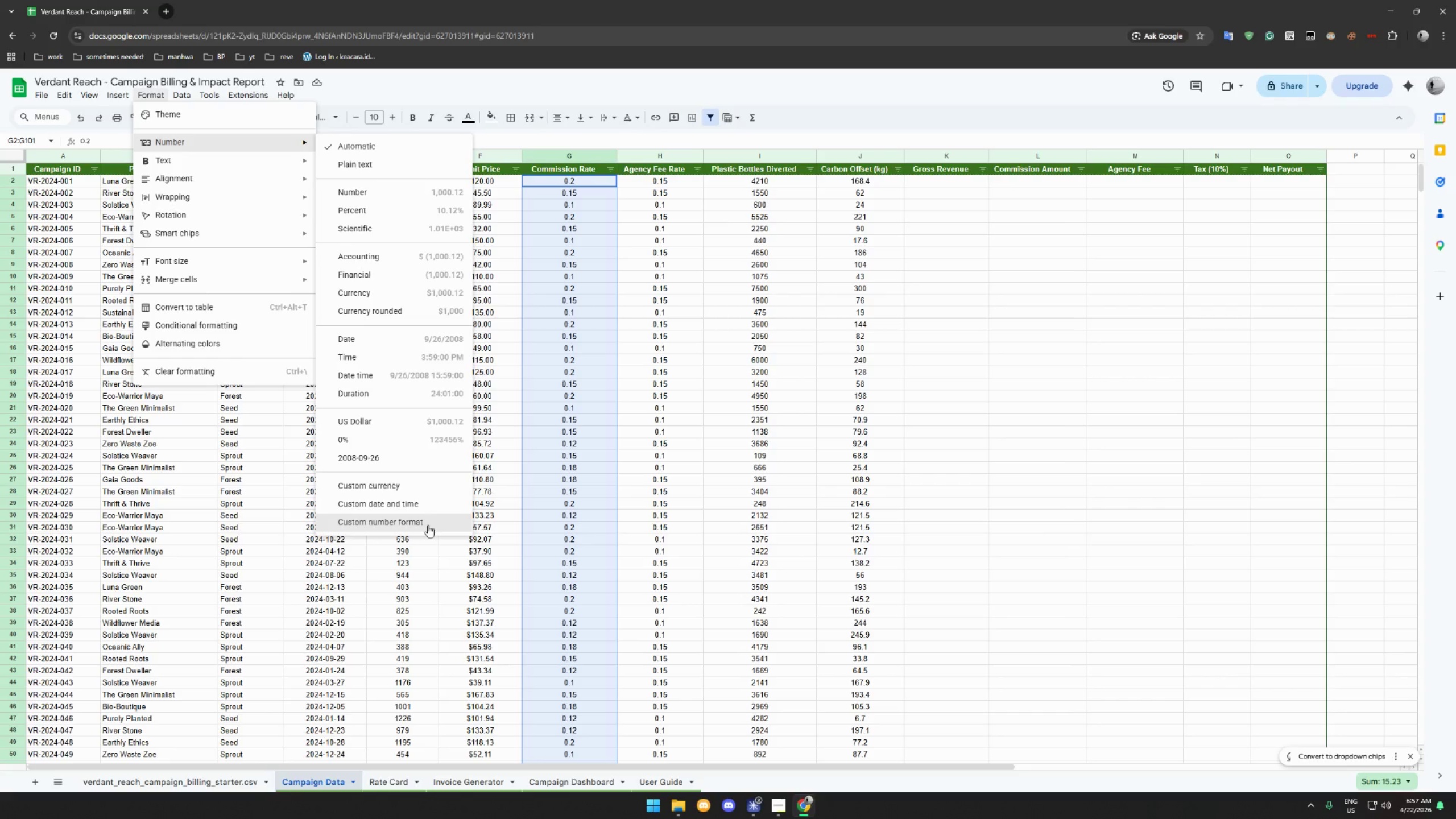 
left_click([428, 524])
 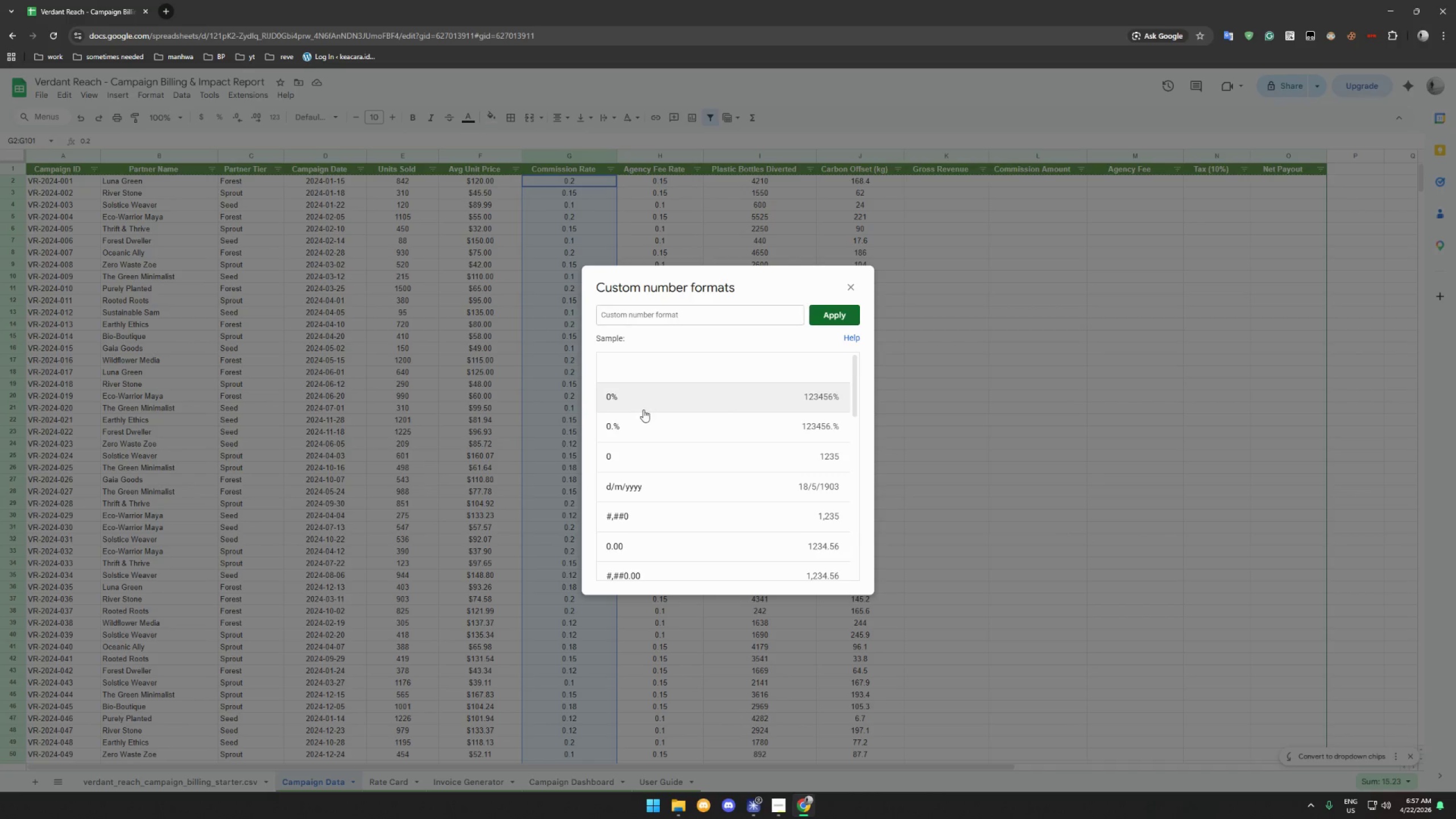 
left_click([645, 404])
 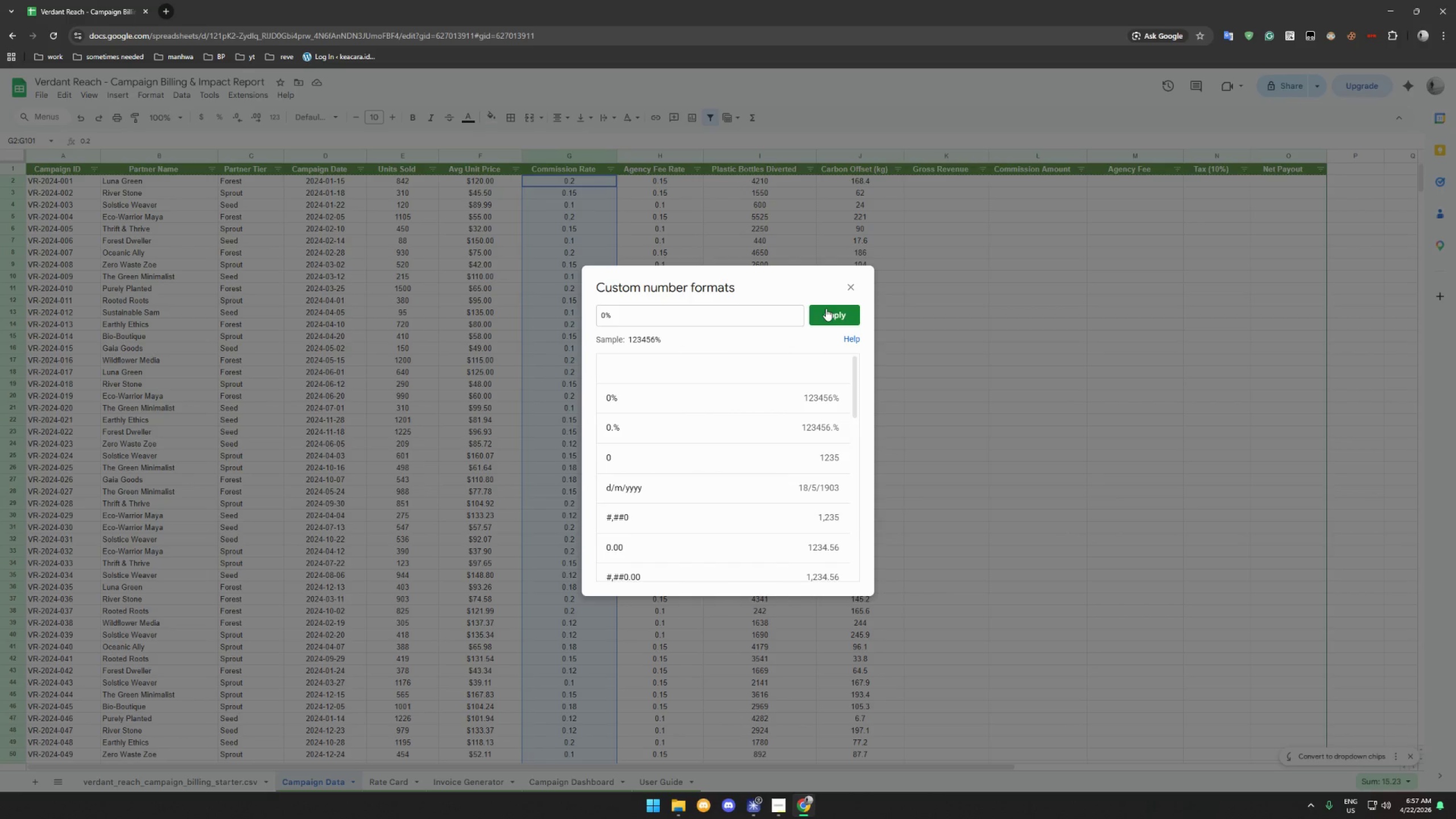 
left_click([829, 314])
 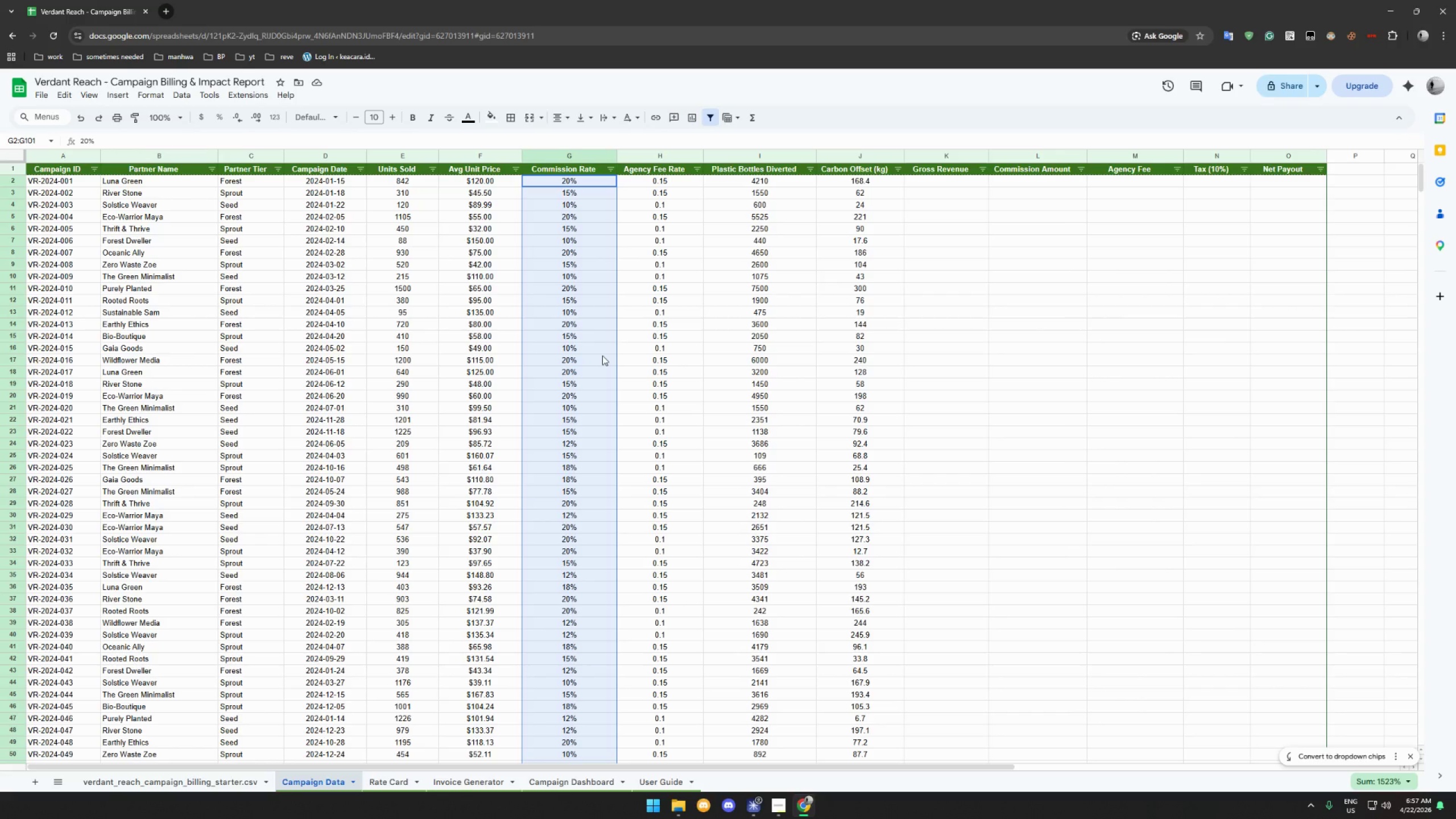 
wait(27.9)
 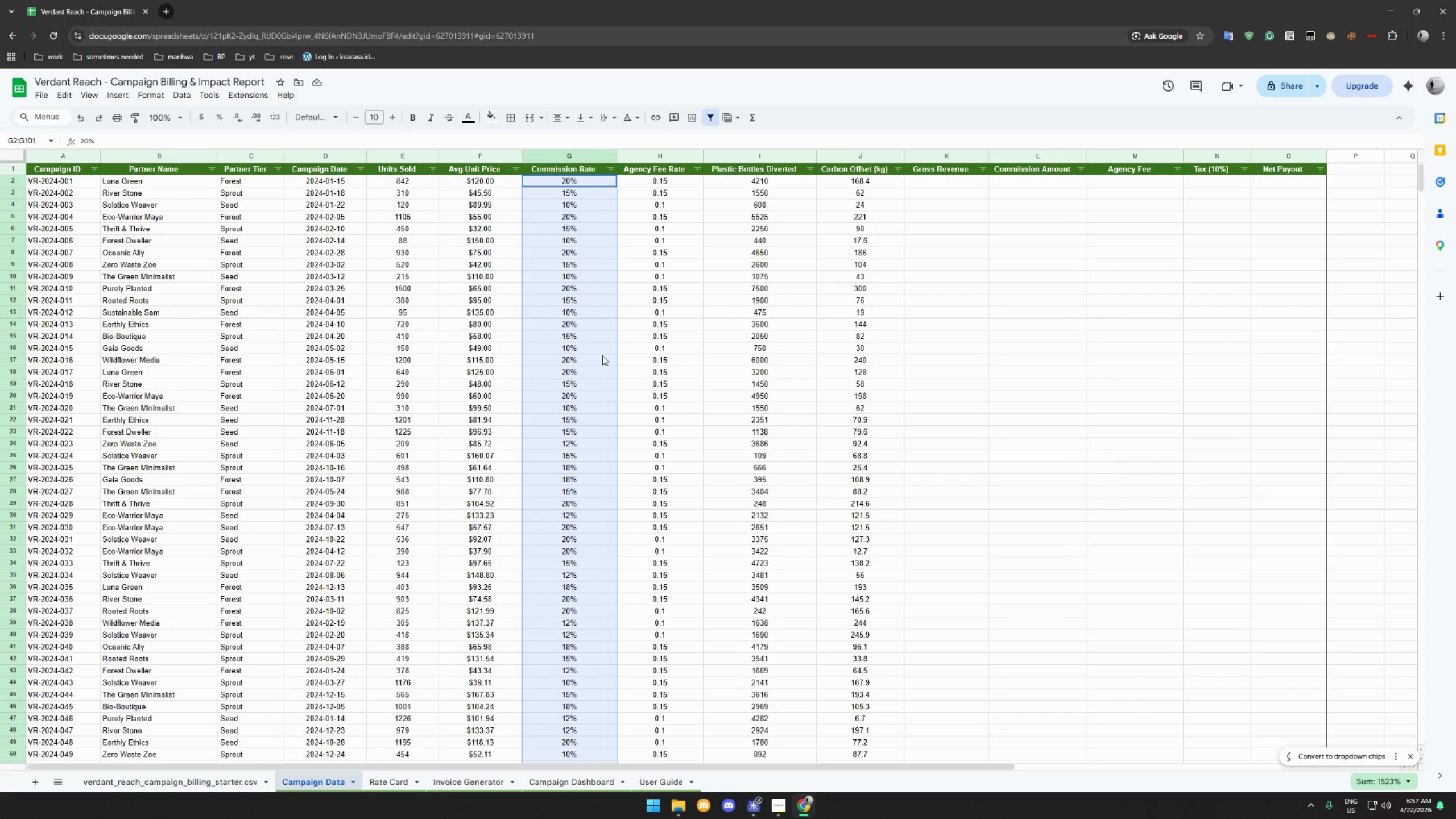 
left_click([664, 181])
 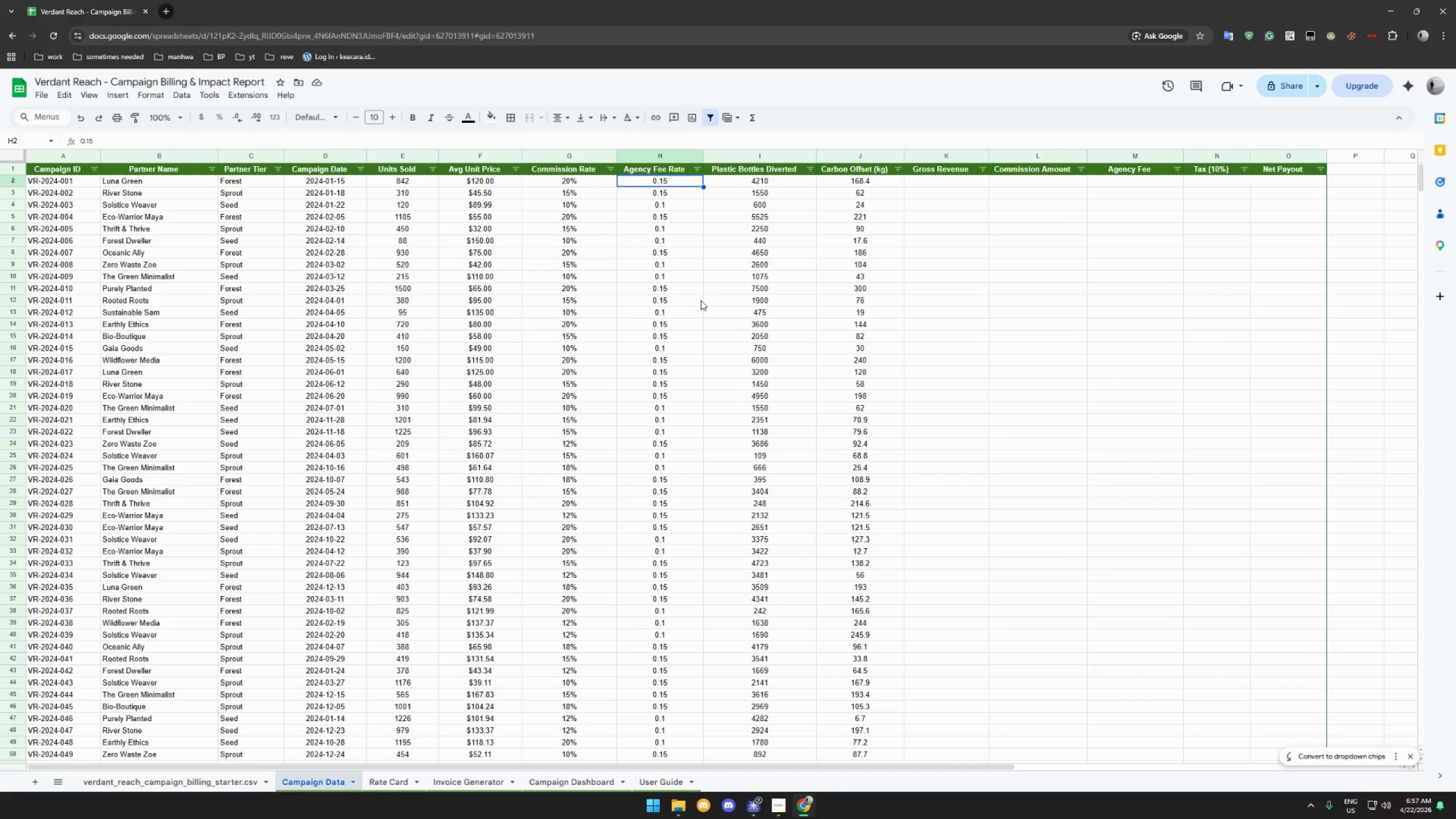 
hold_key(key=ShiftLeft, duration=0.66)
 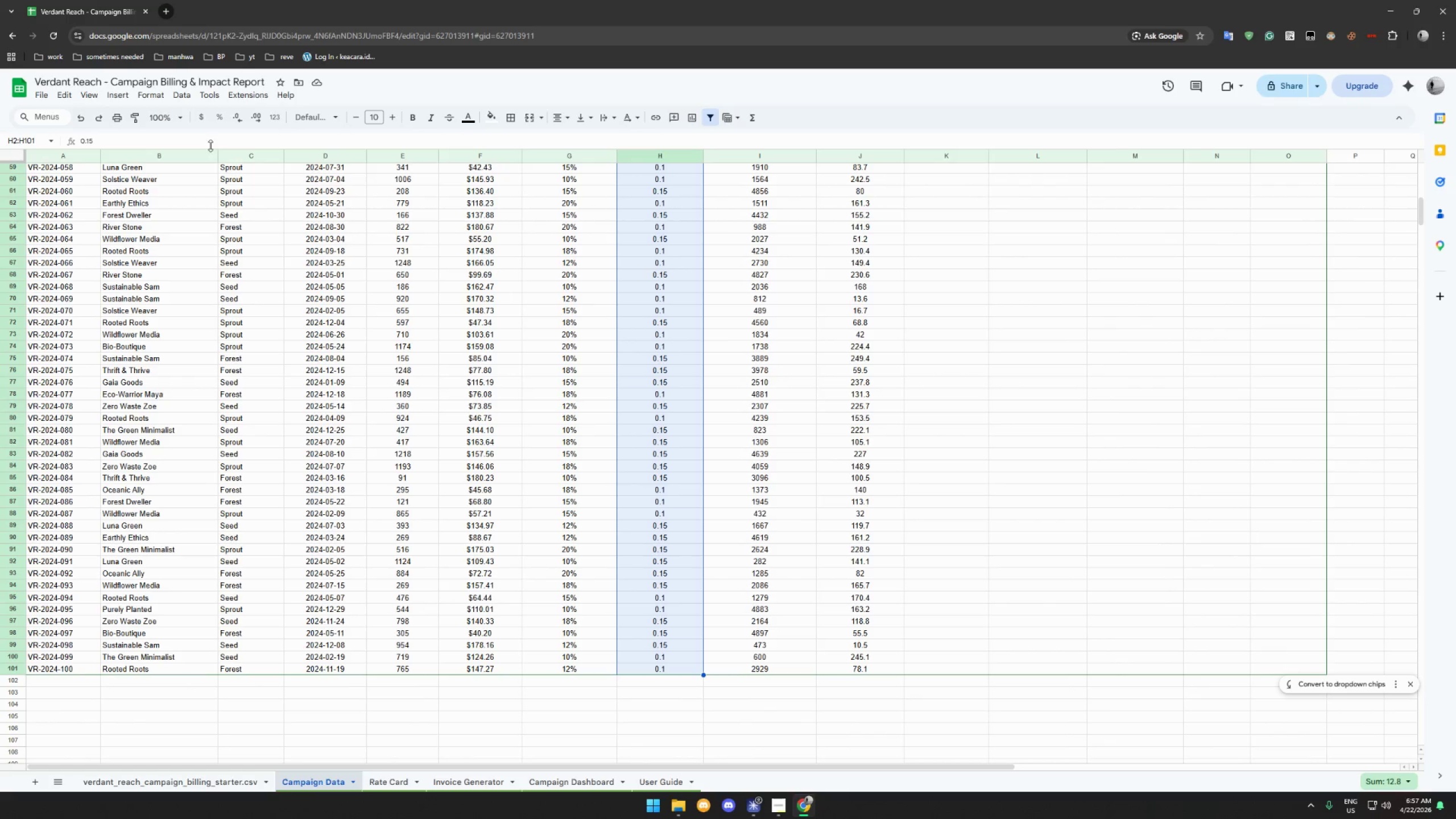 
scroll: coordinate [676, 606], scroll_direction: down, amount: 36.0
 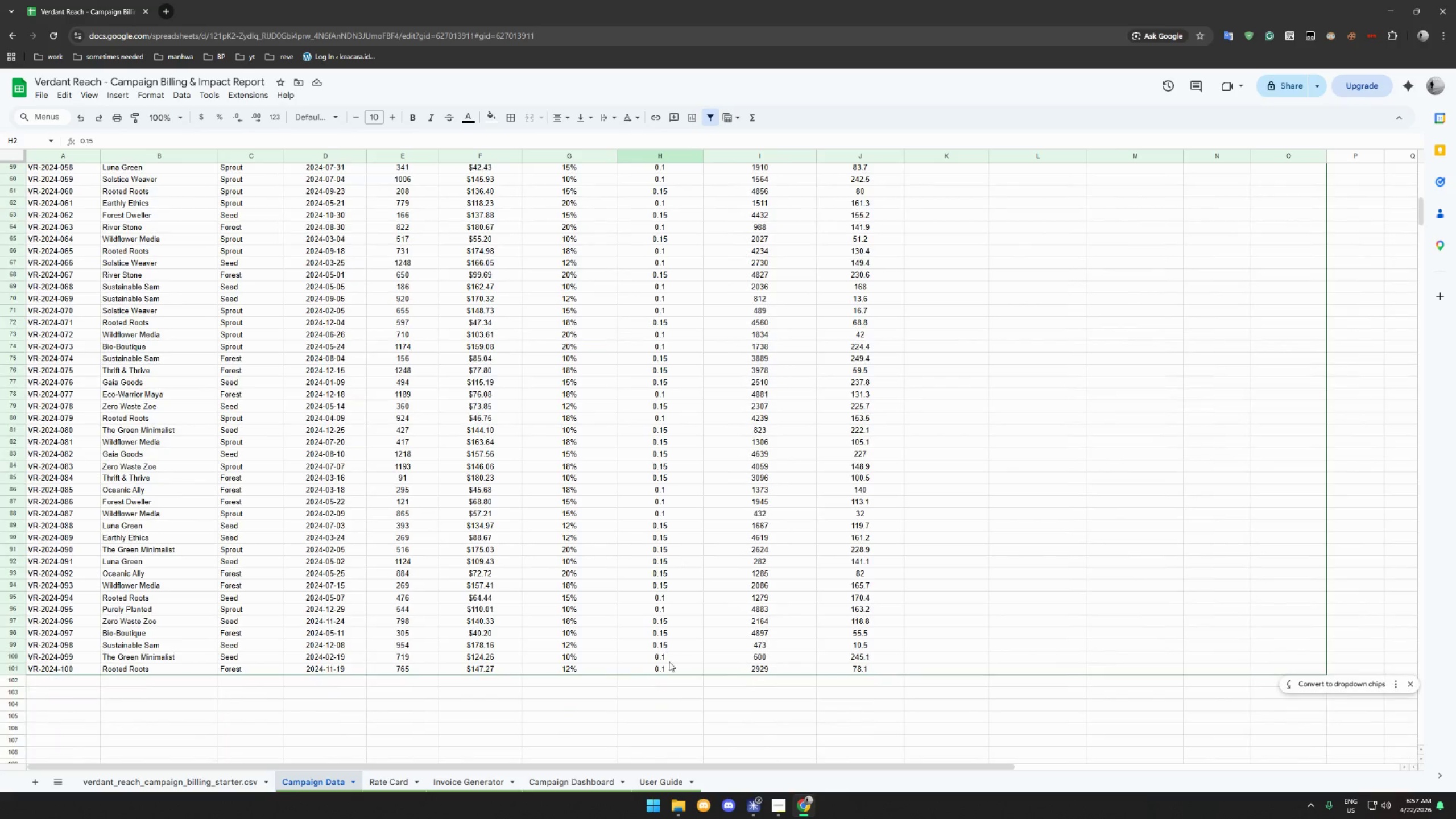 
left_click([672, 668])
 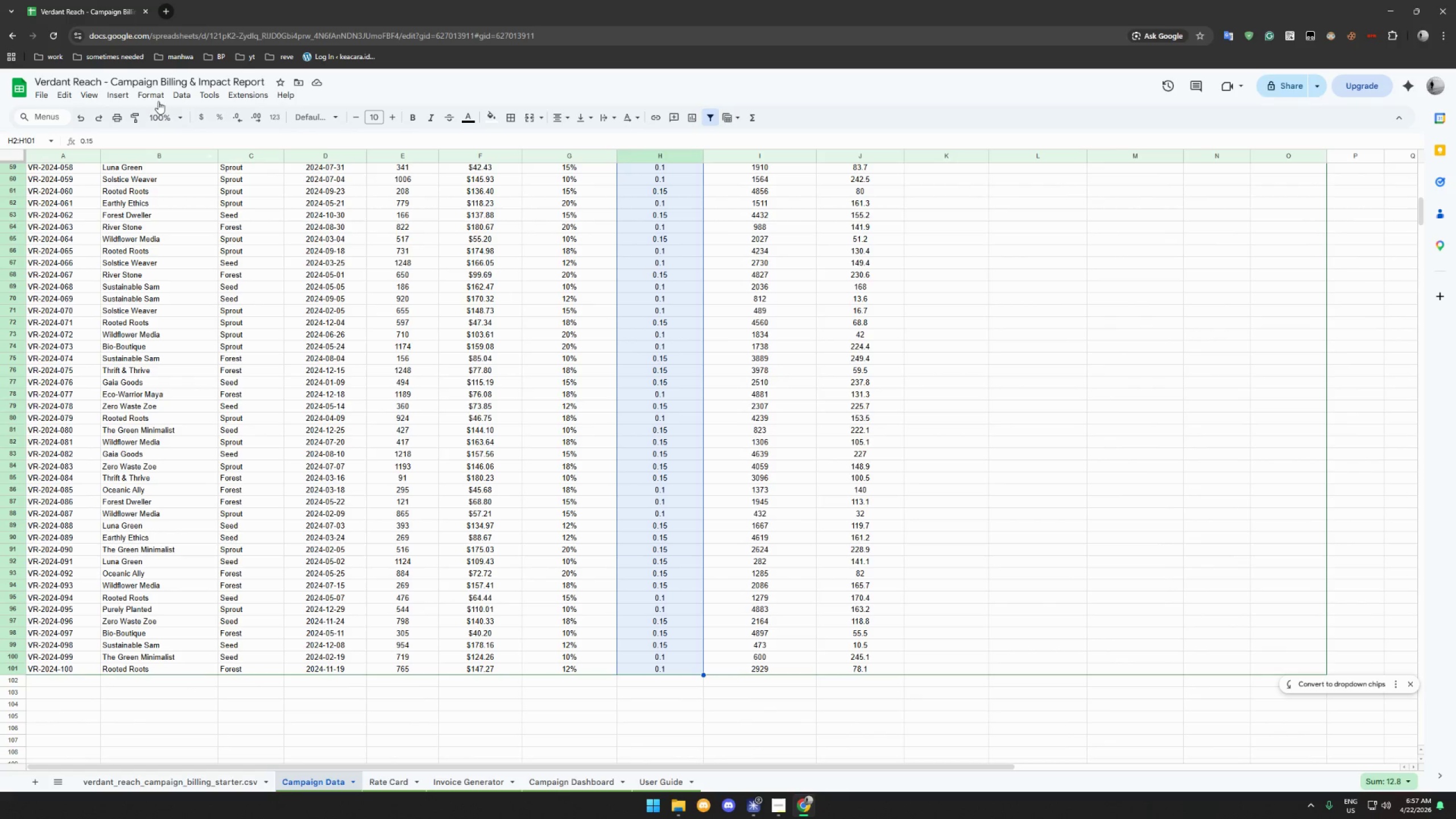 
left_click([155, 98])
 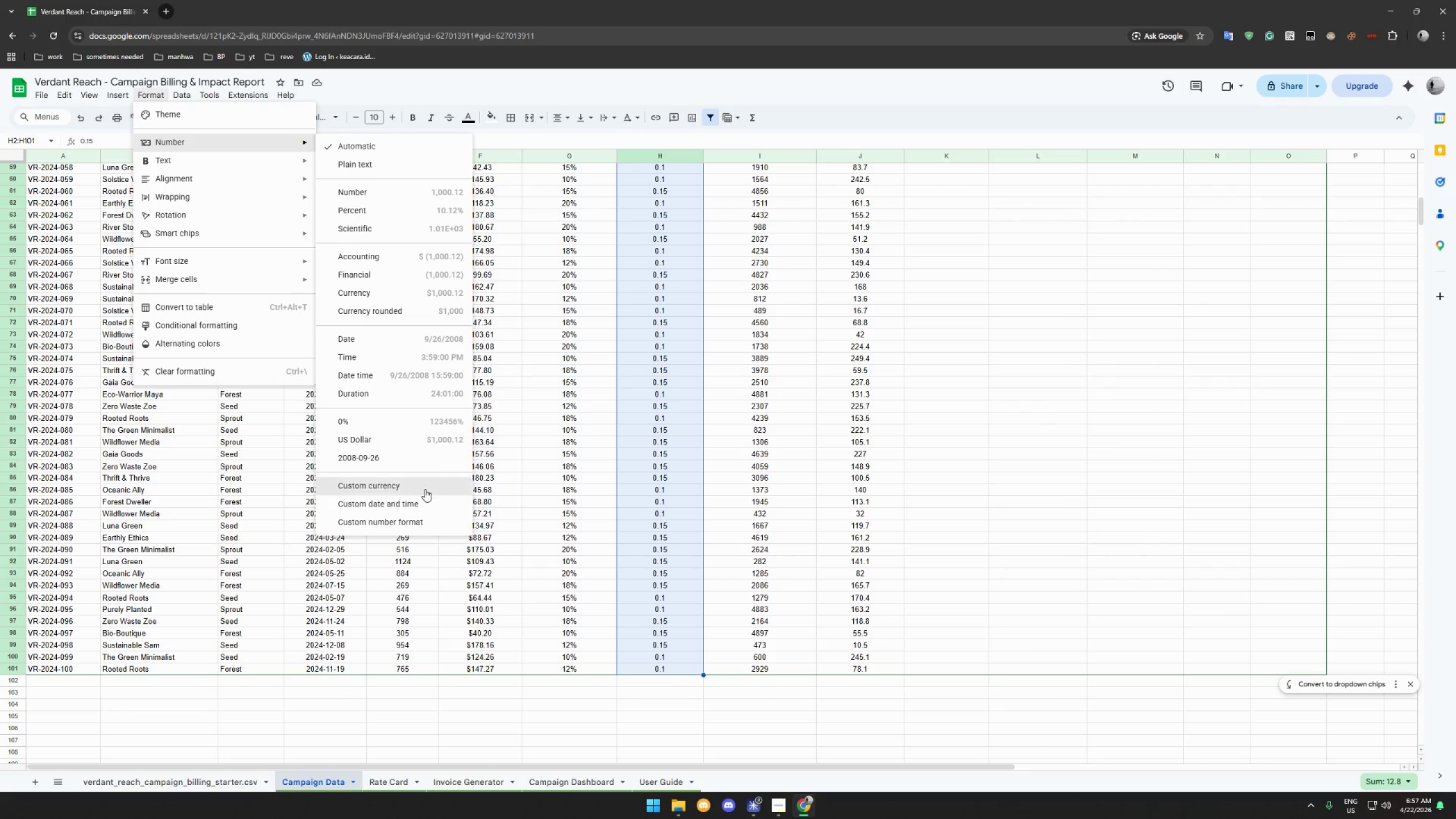 
left_click([426, 521])
 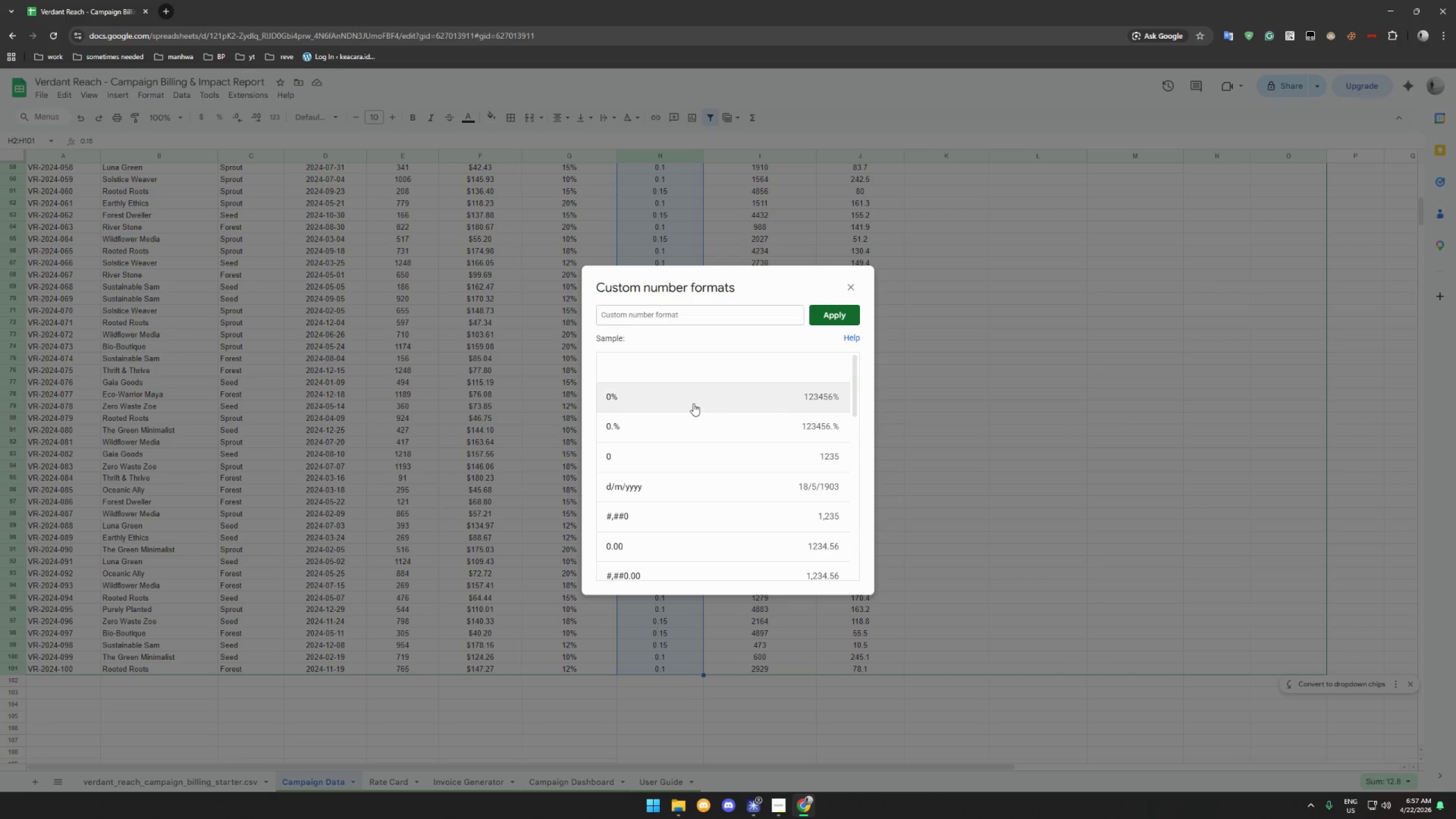 
left_click([693, 393])
 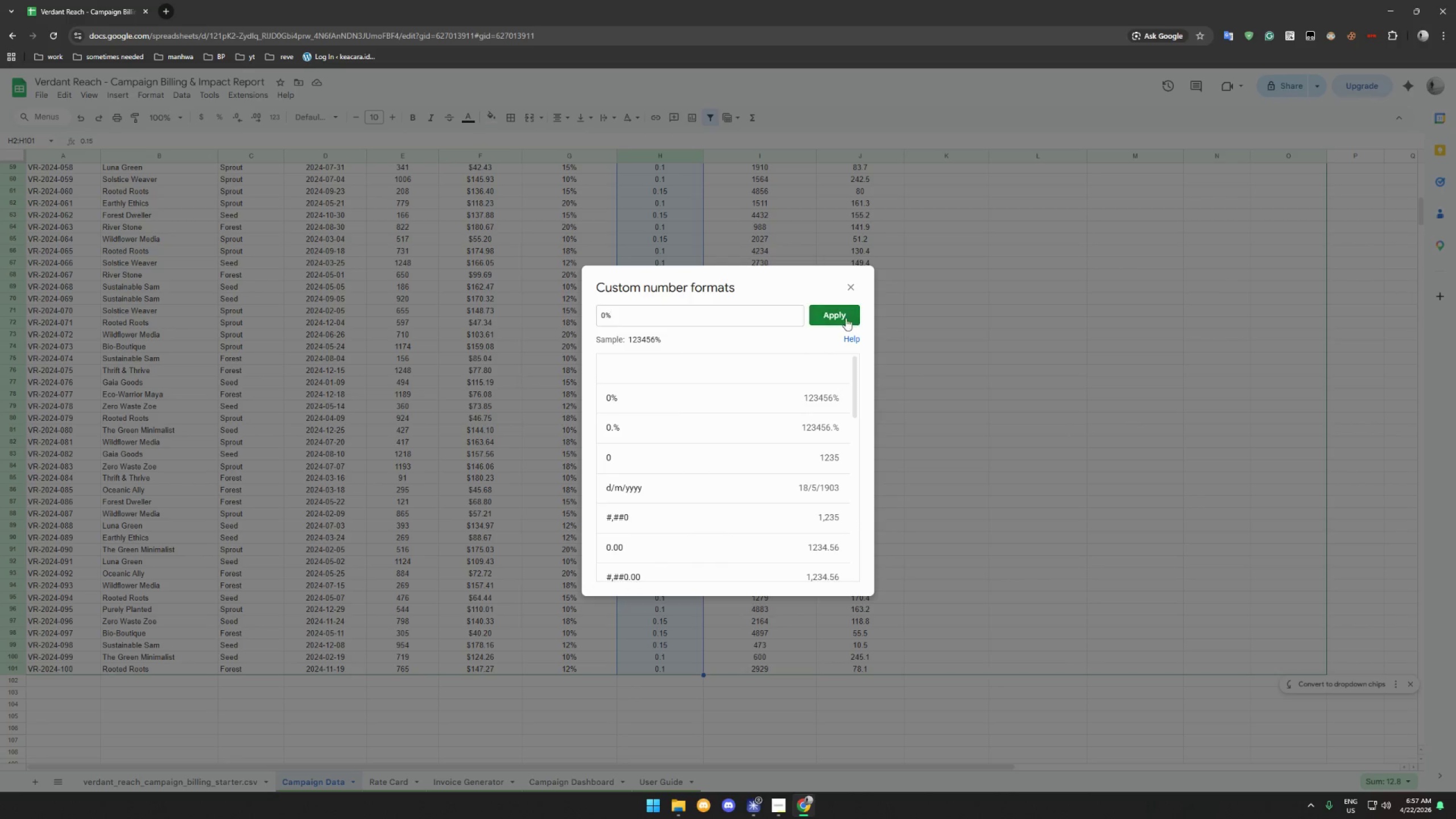 
left_click([846, 316])
 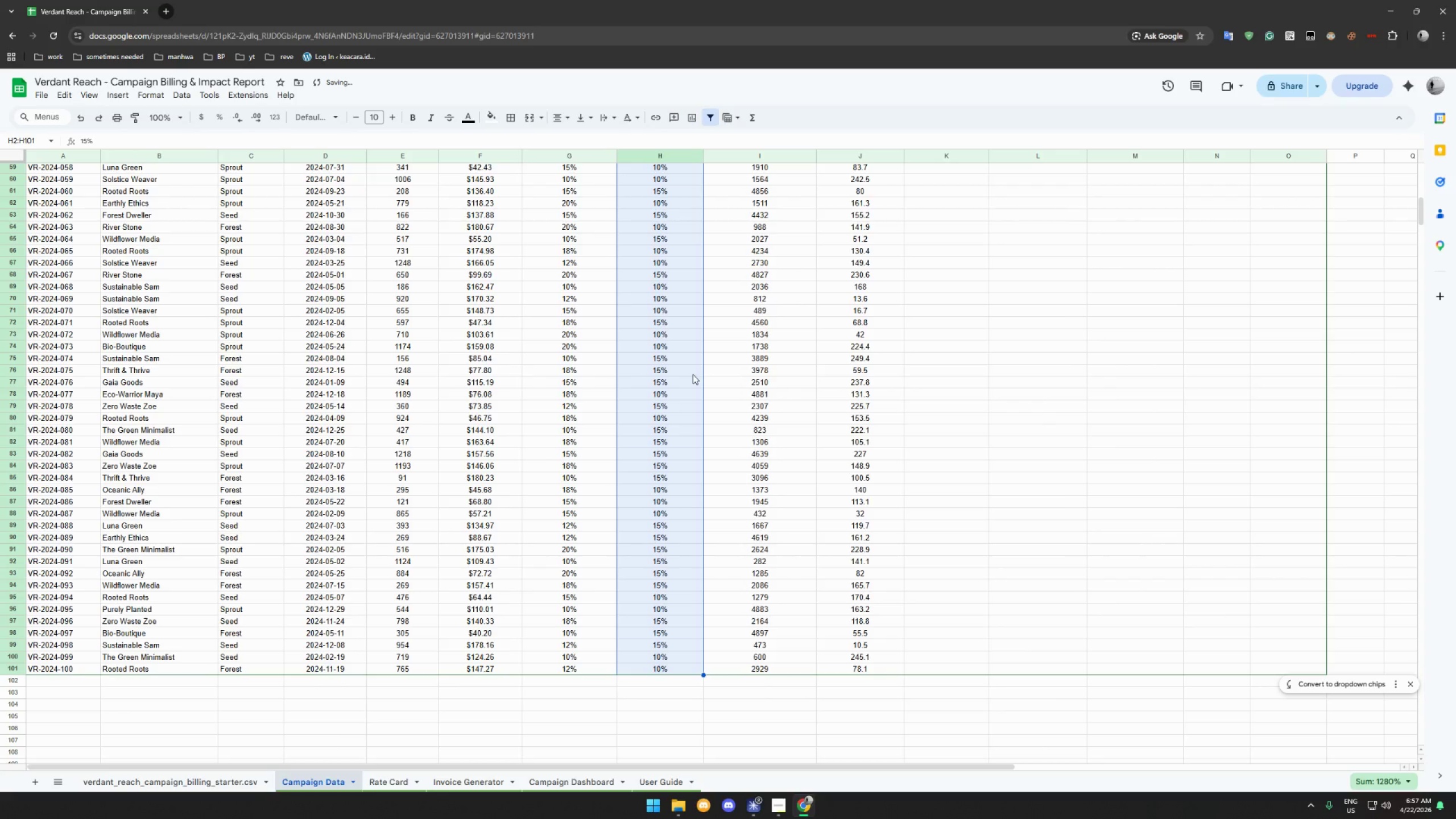 
scroll: coordinate [685, 370], scroll_direction: up, amount: 44.0
 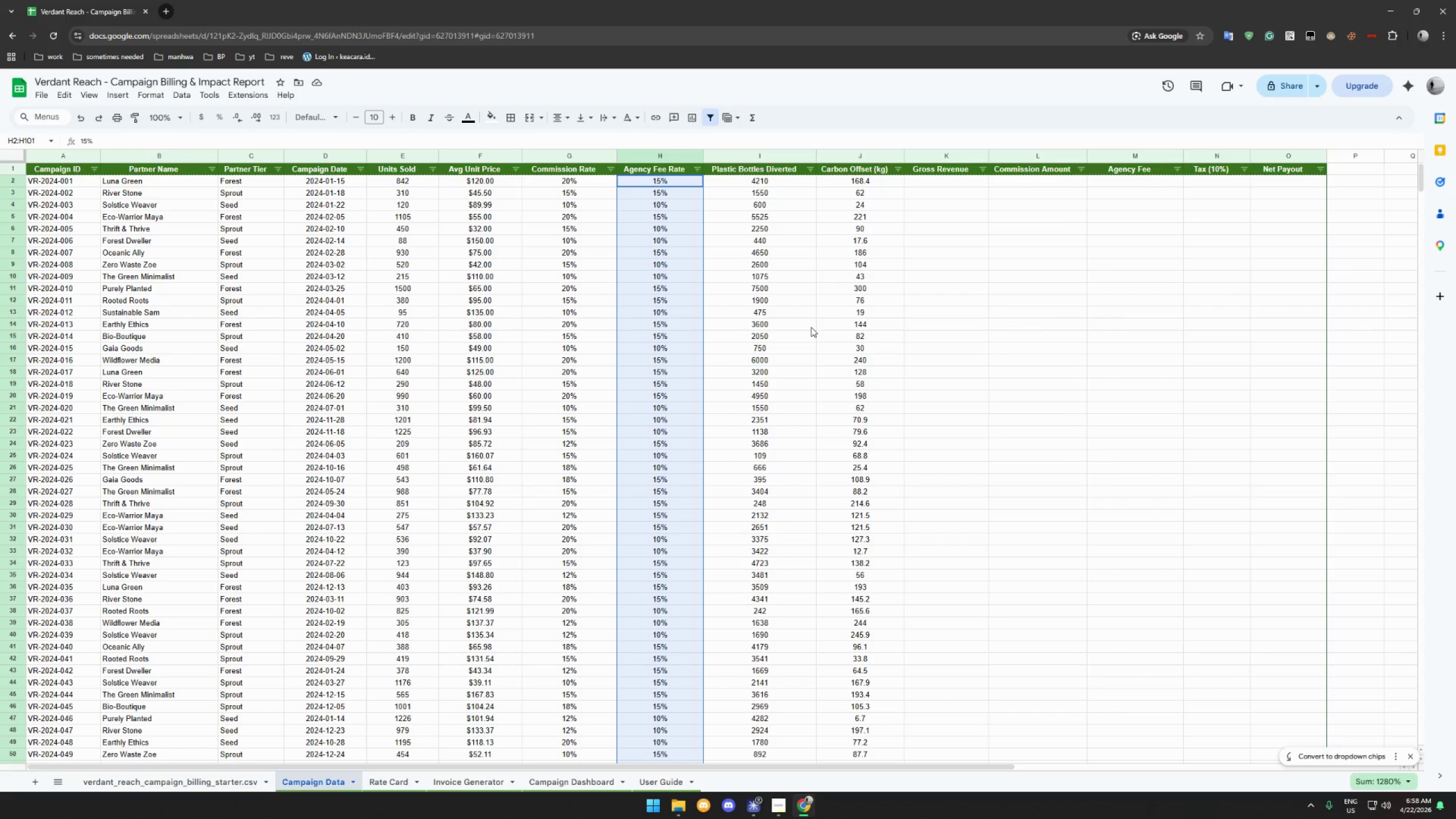 
wait(21.88)
 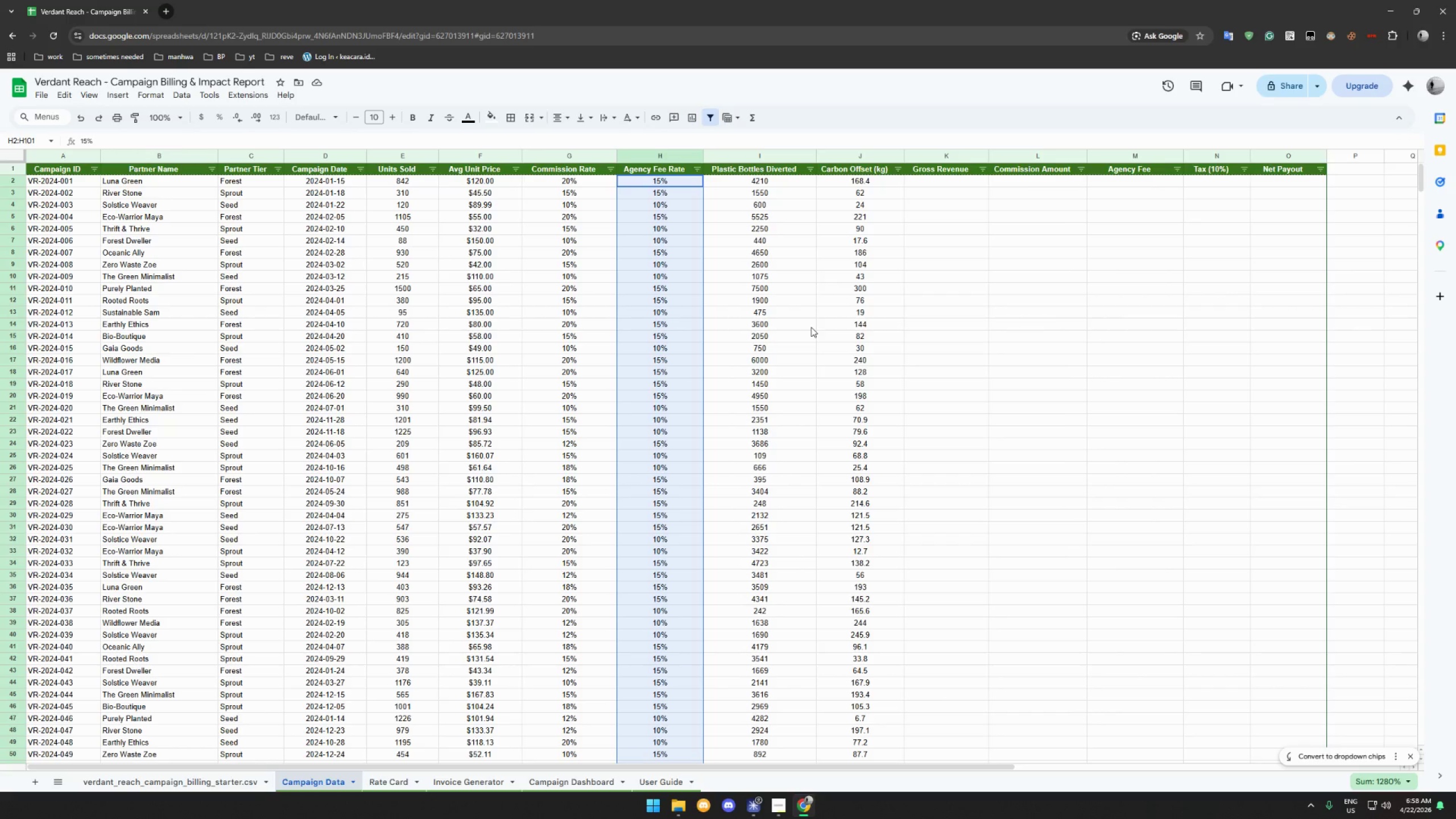 
left_click([942, 184])
 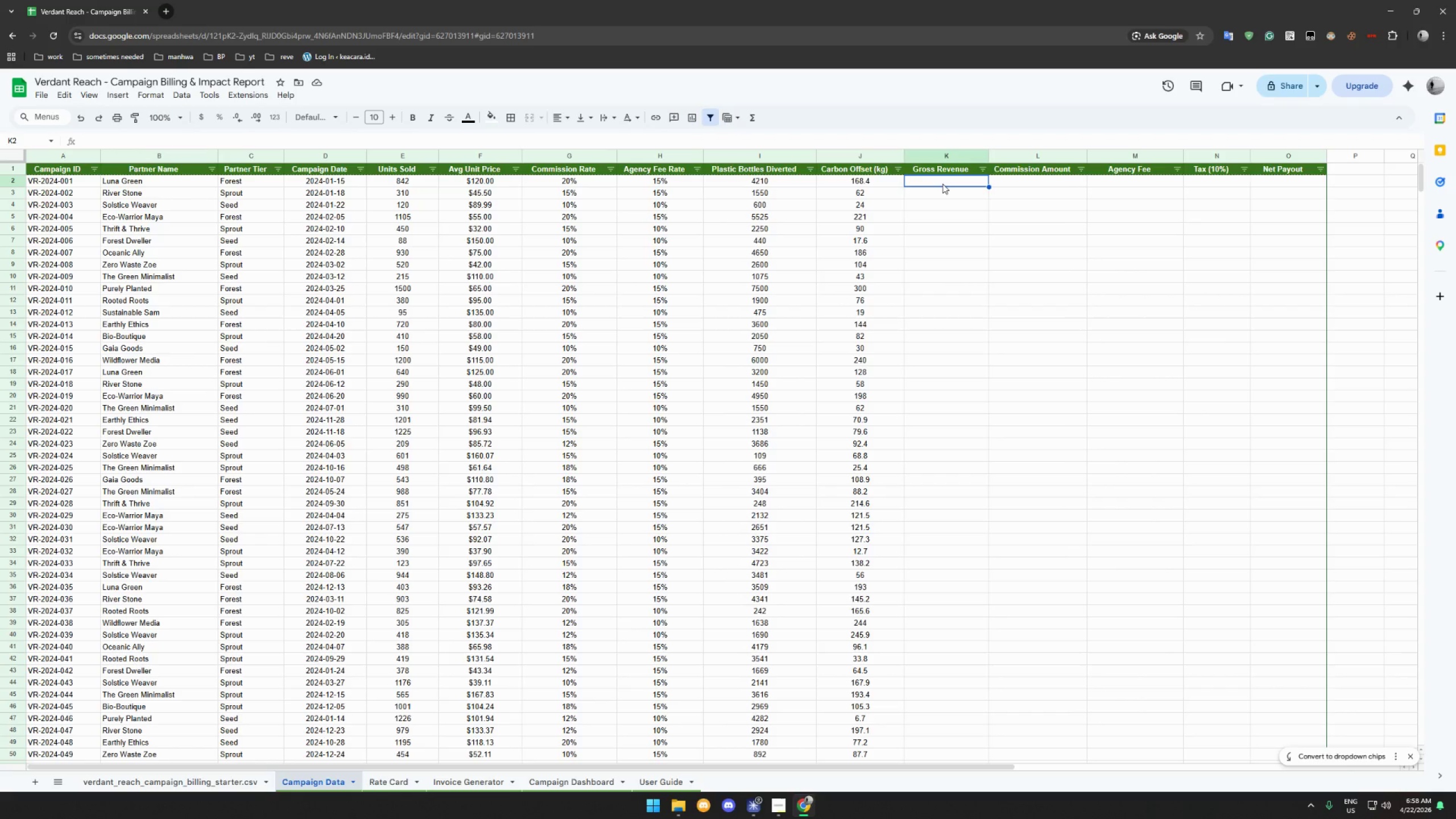 
type(=e2*f2)
 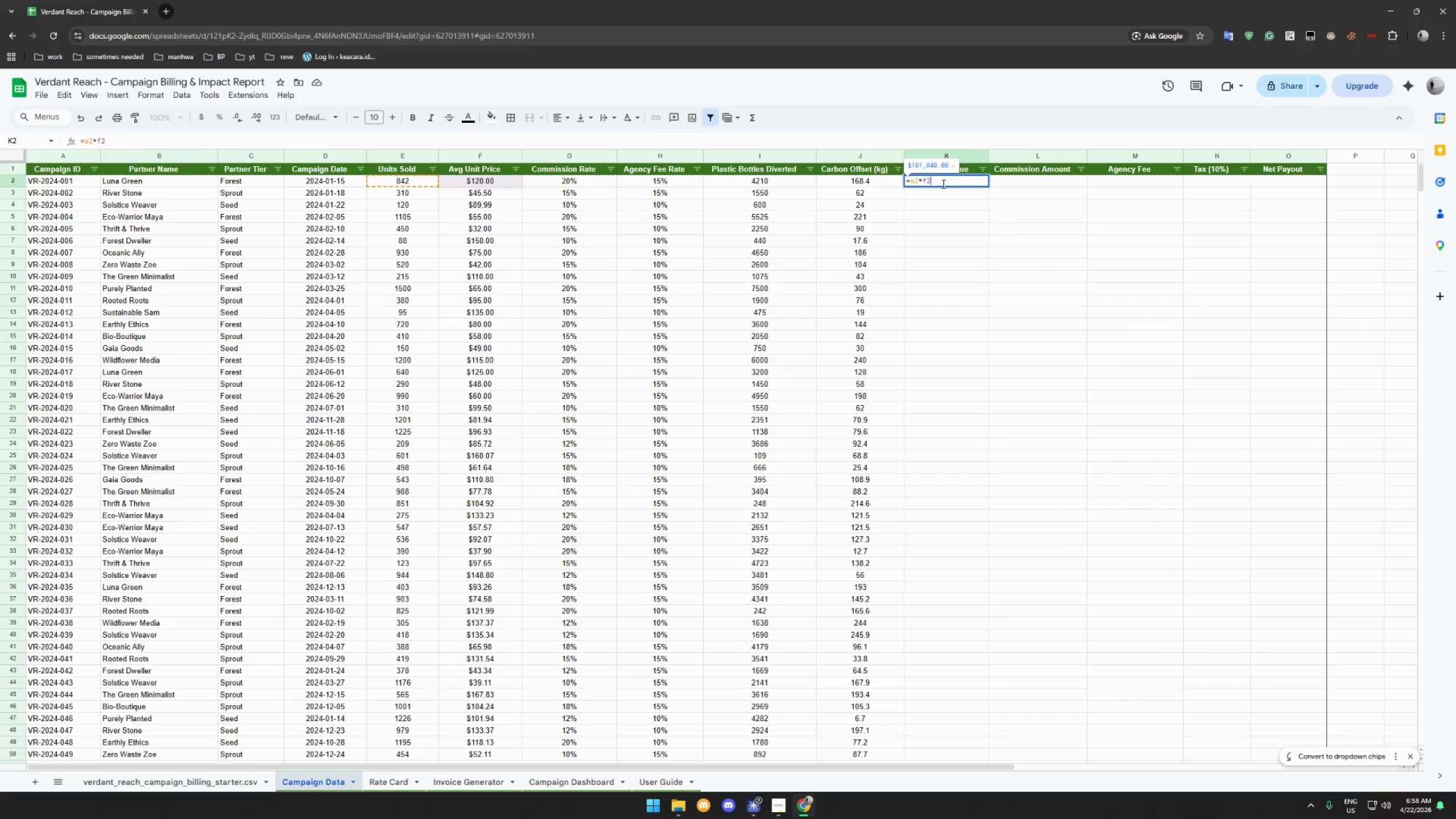 
key(Enter)
 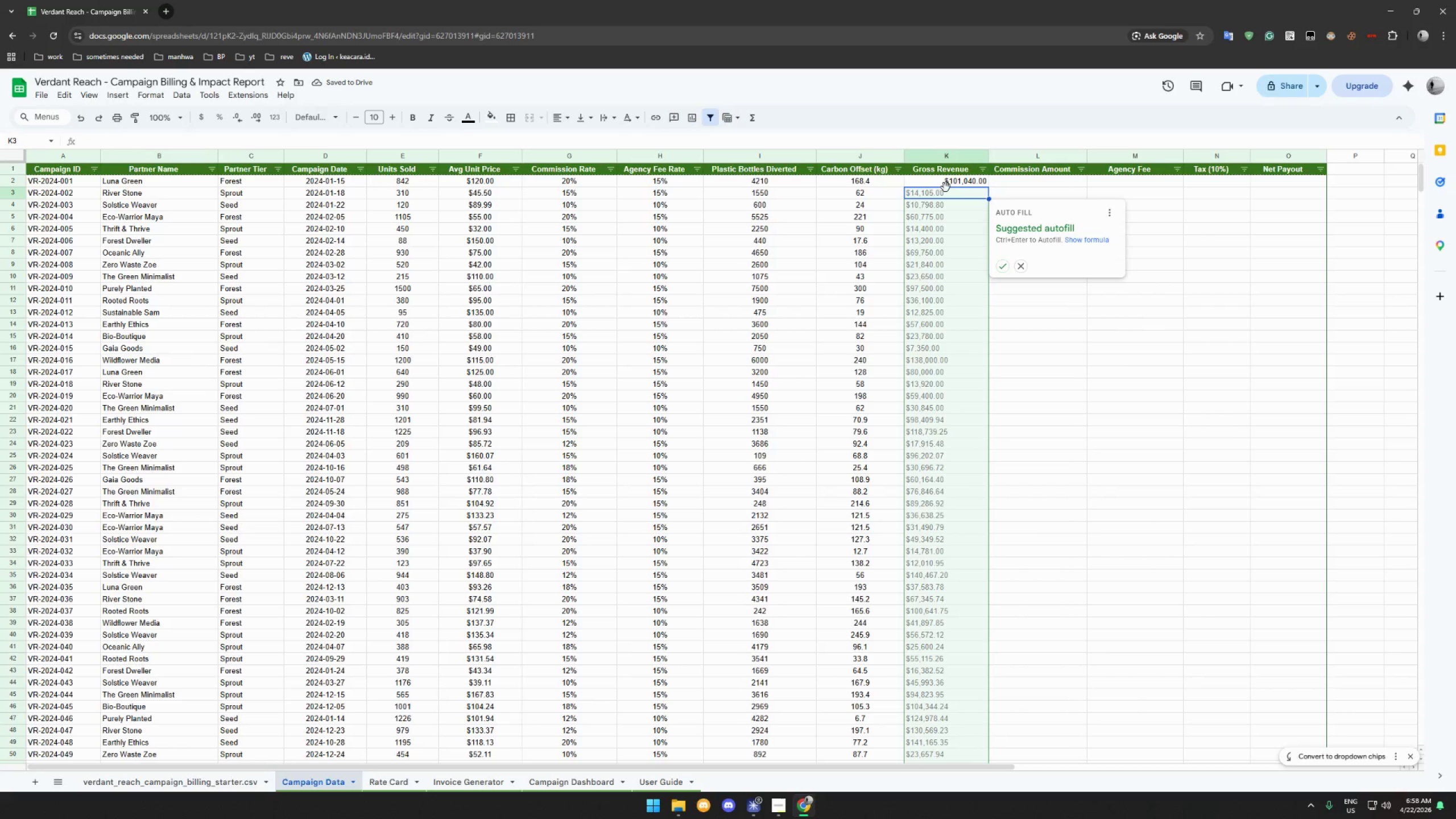 
left_click([1000, 268])
 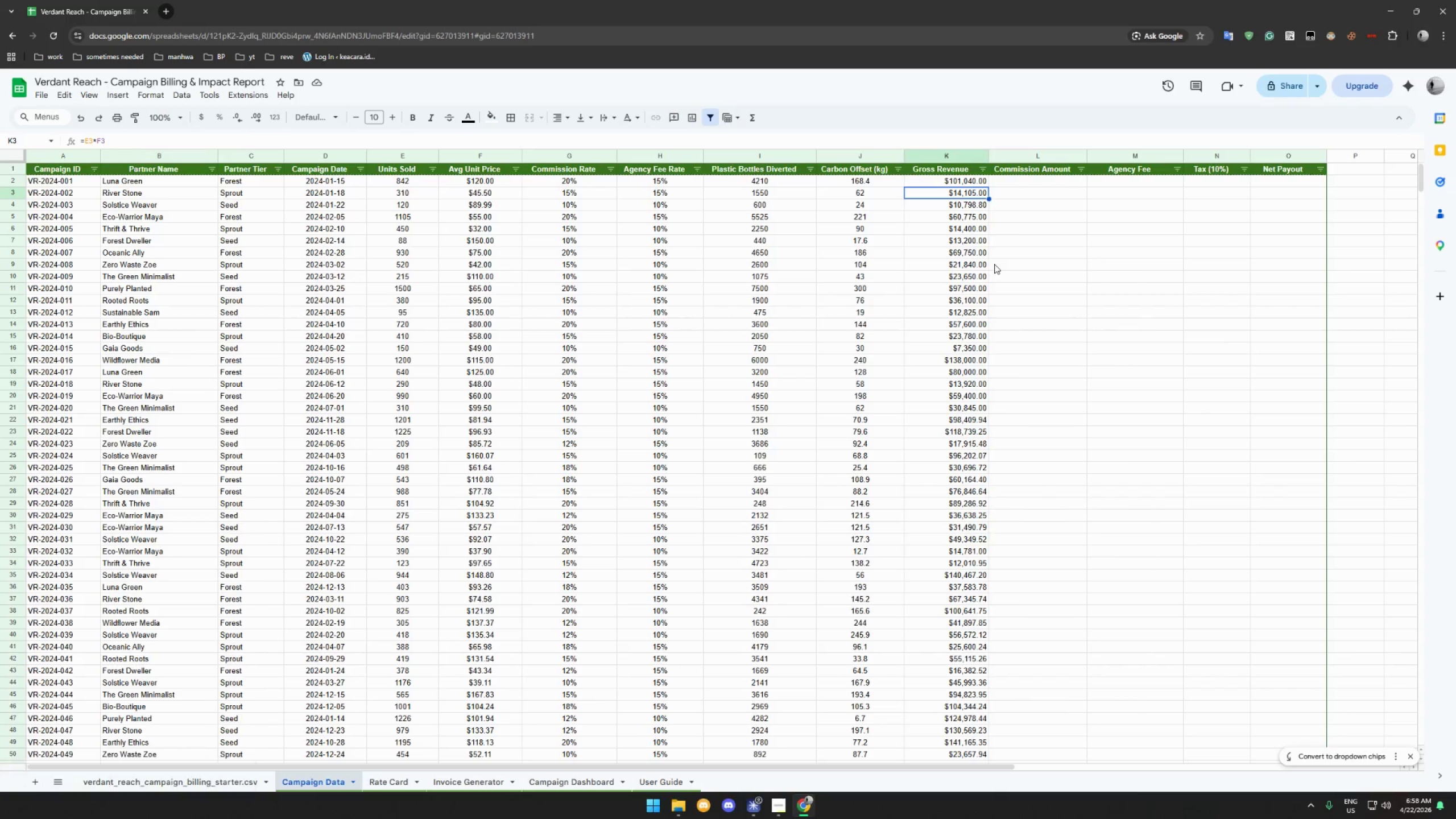 
wait(11.38)
 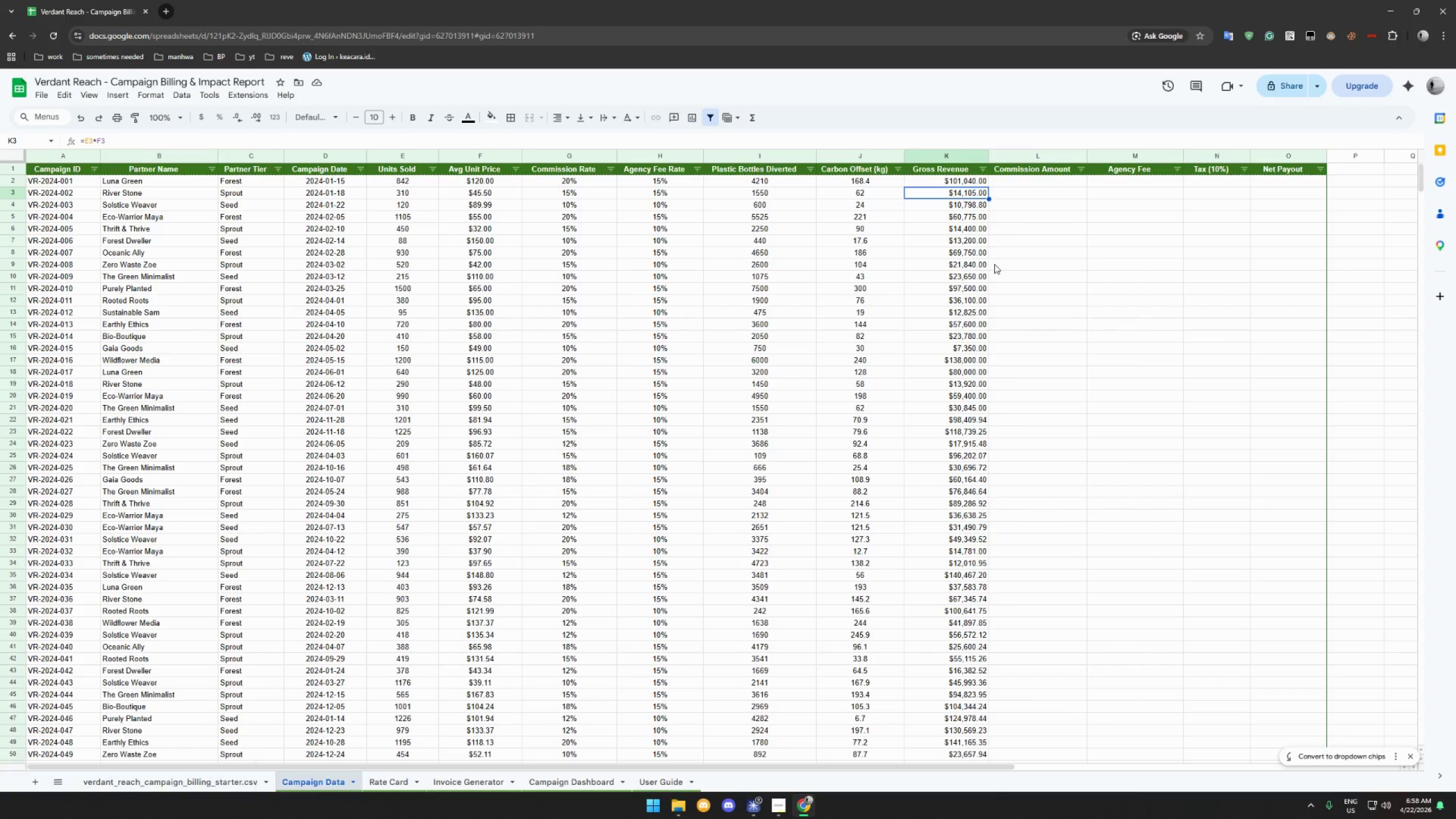 
left_click([1022, 182])
 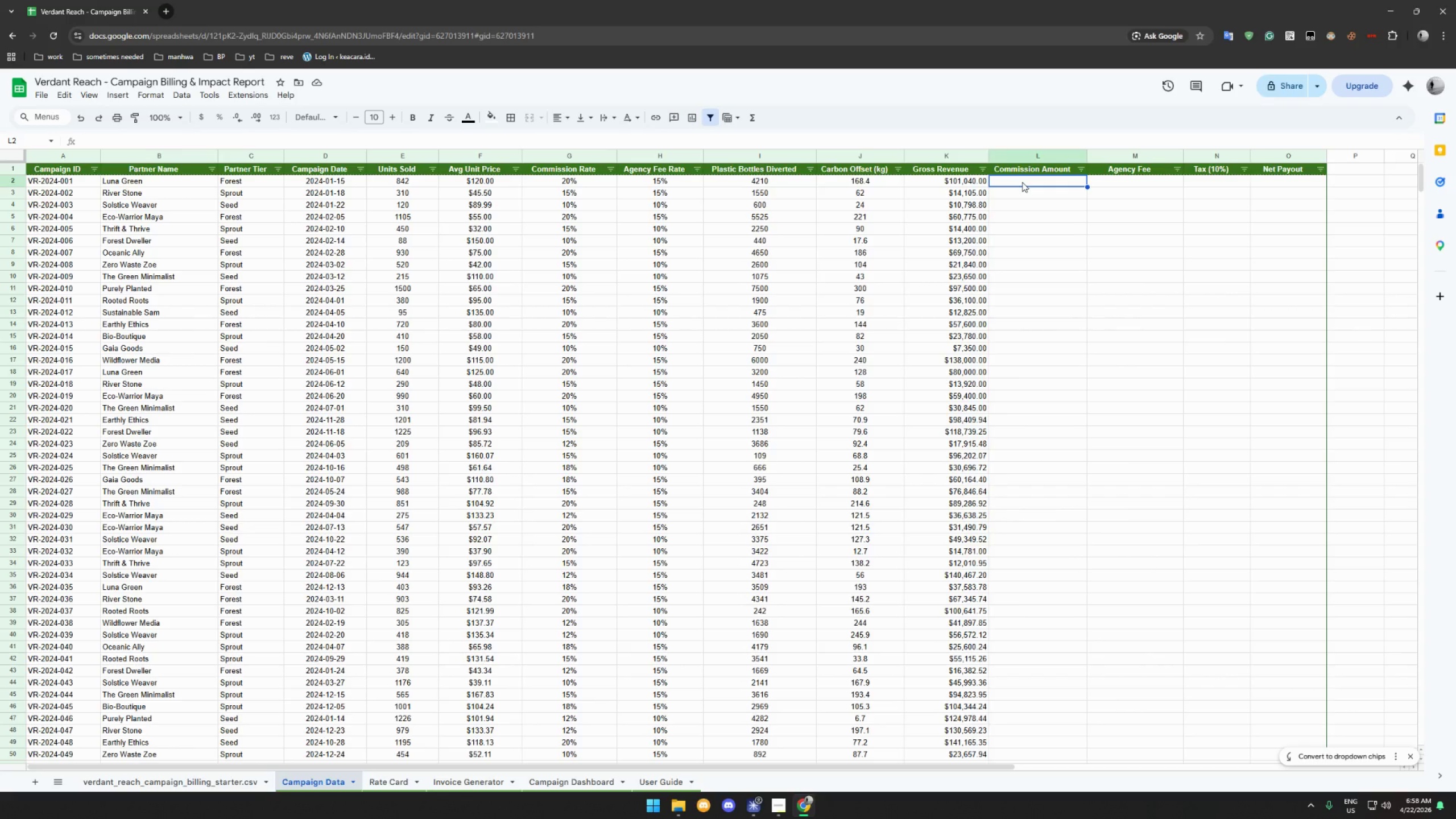 
type(=k2*g2)
 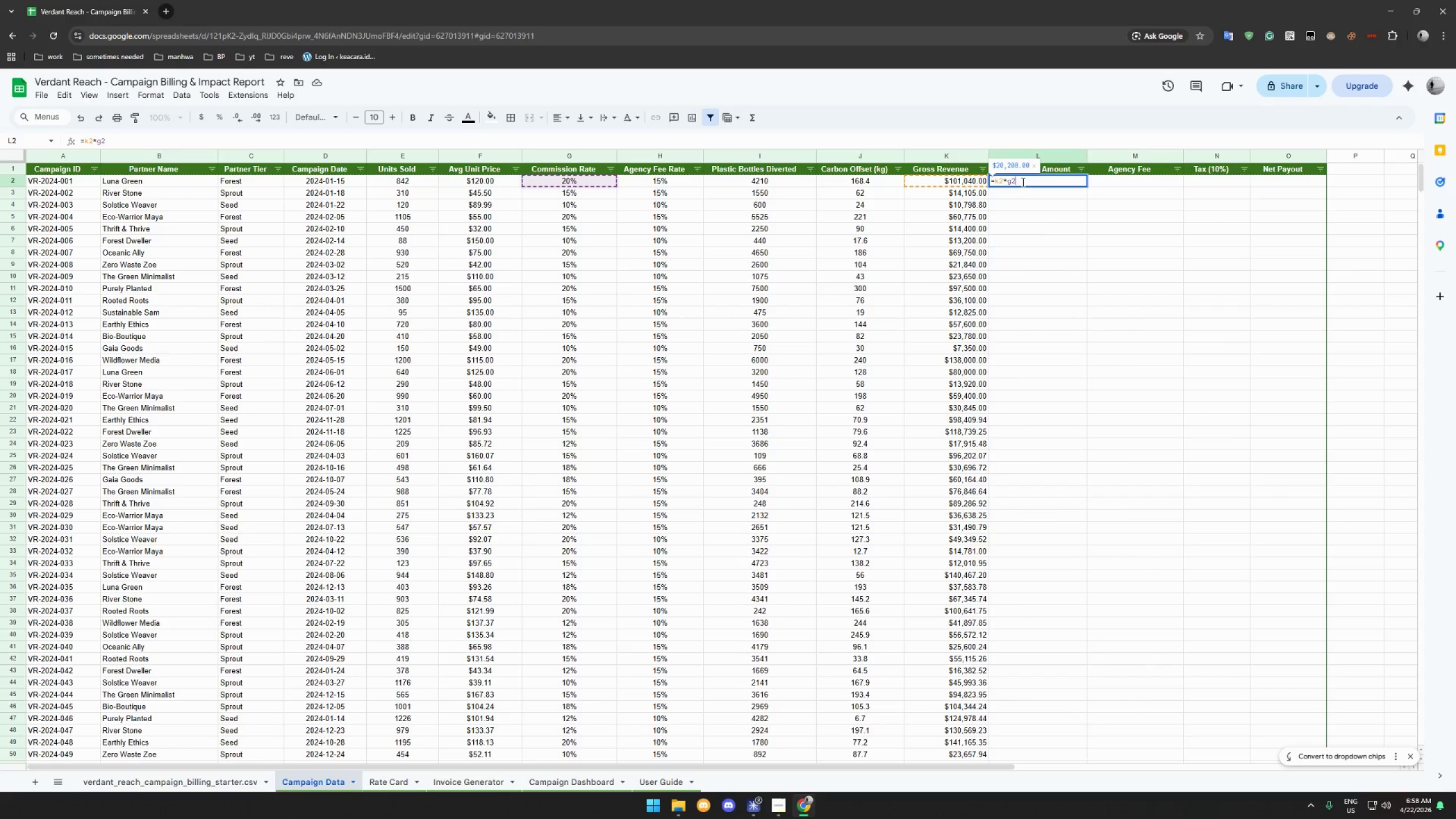 
key(Enter)
 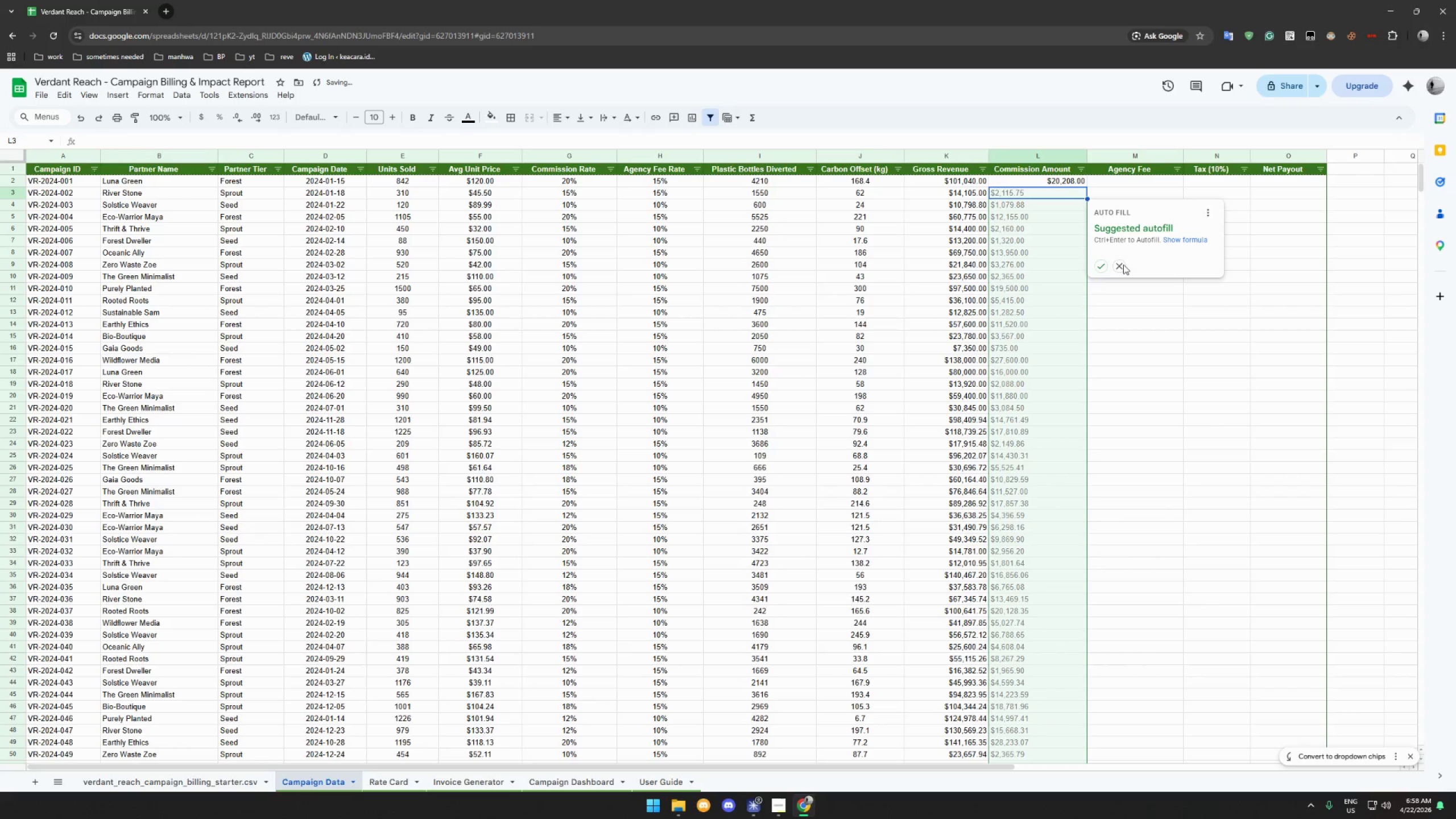 
left_click([1100, 266])
 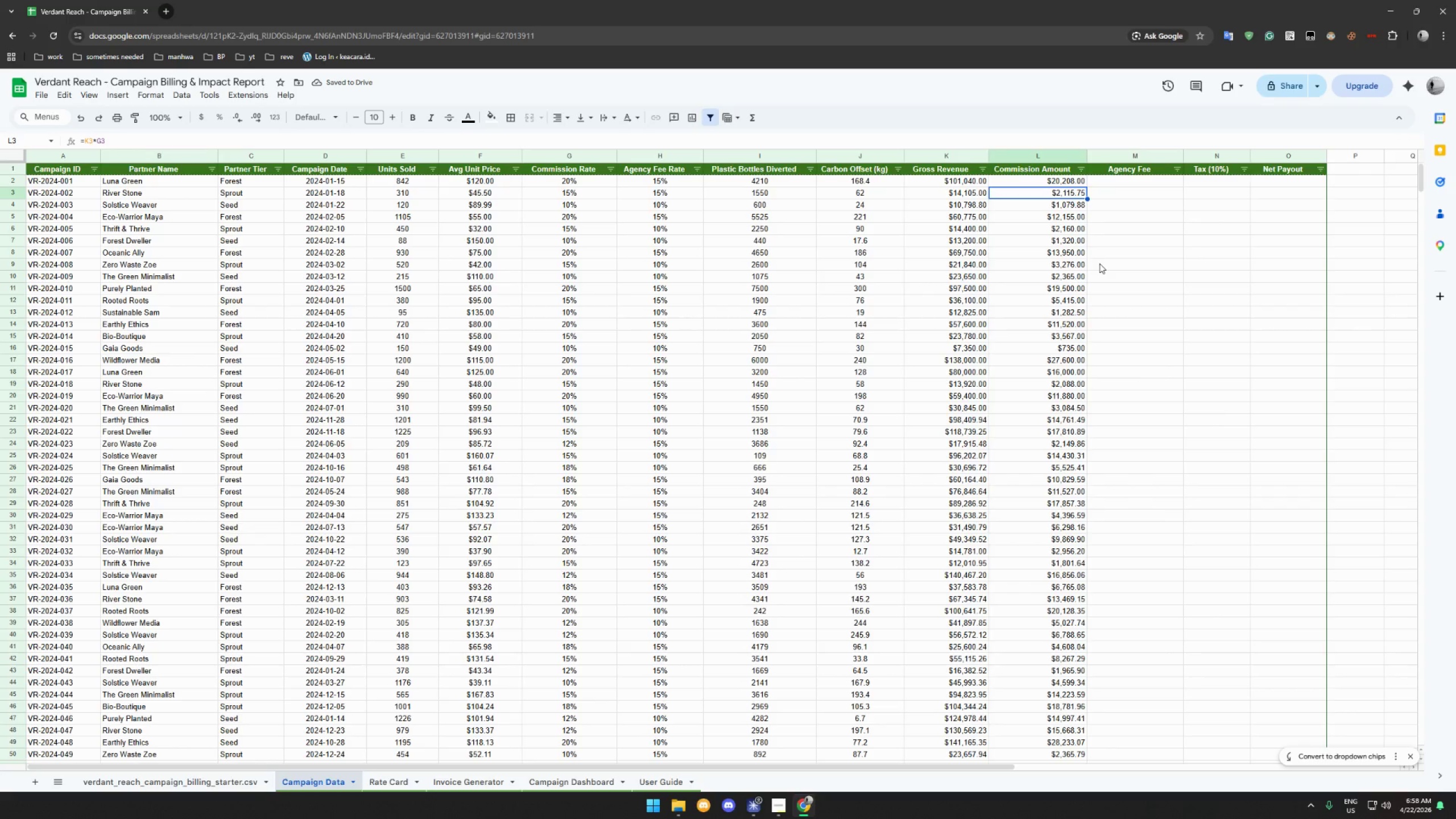 
wait(9.62)
 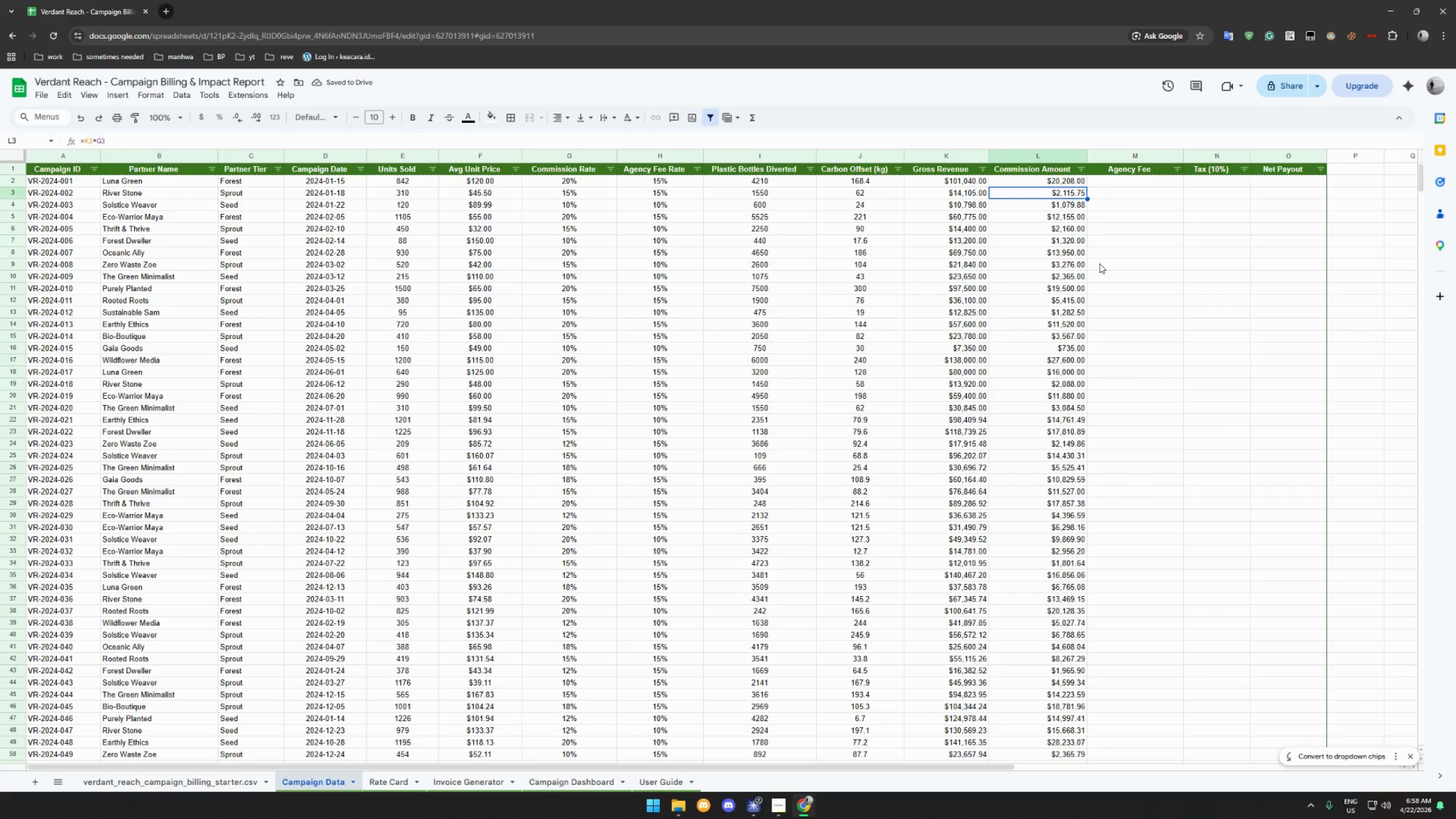 
left_click([1150, 183])
 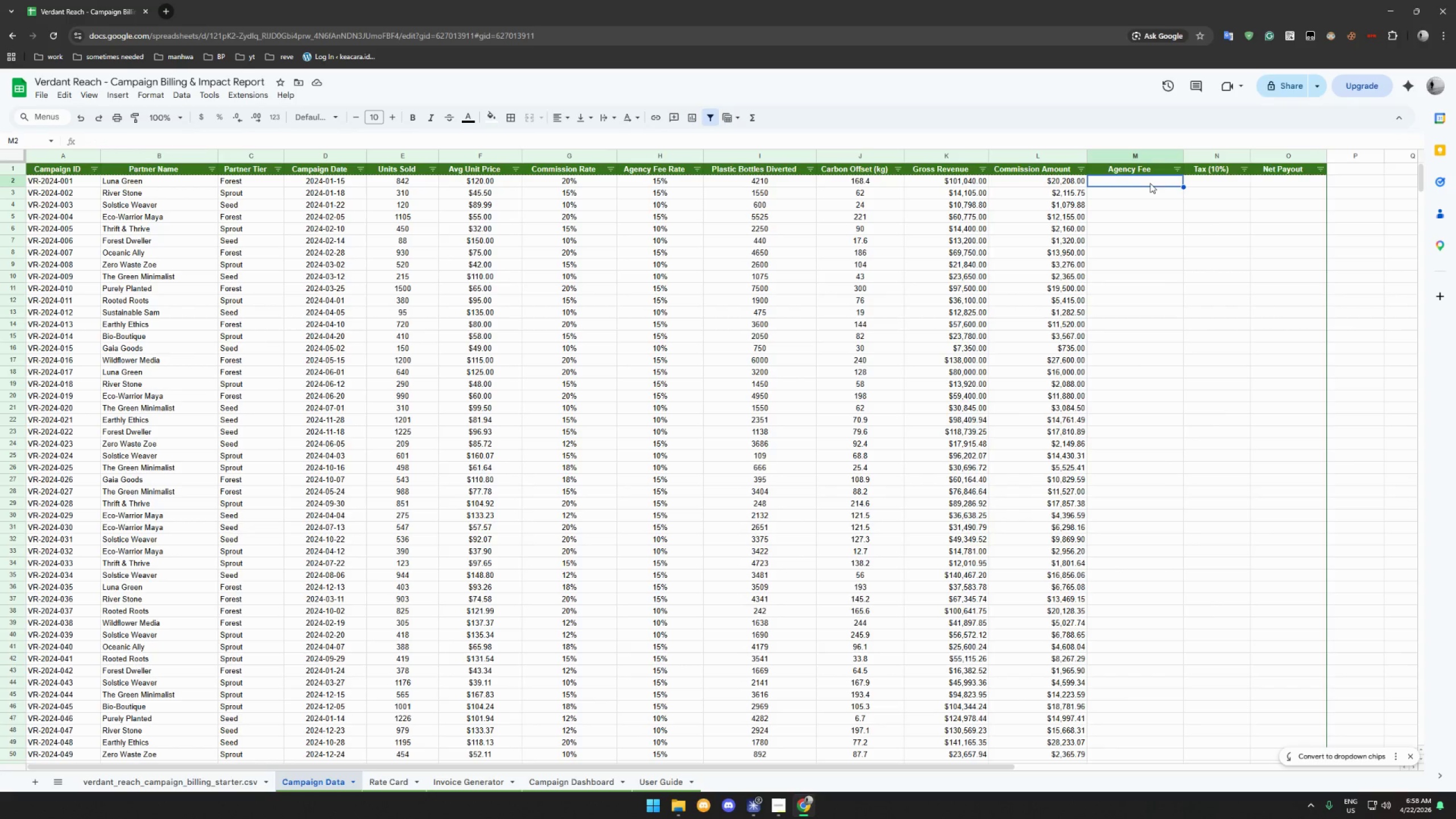 
type(=k2*h2)
 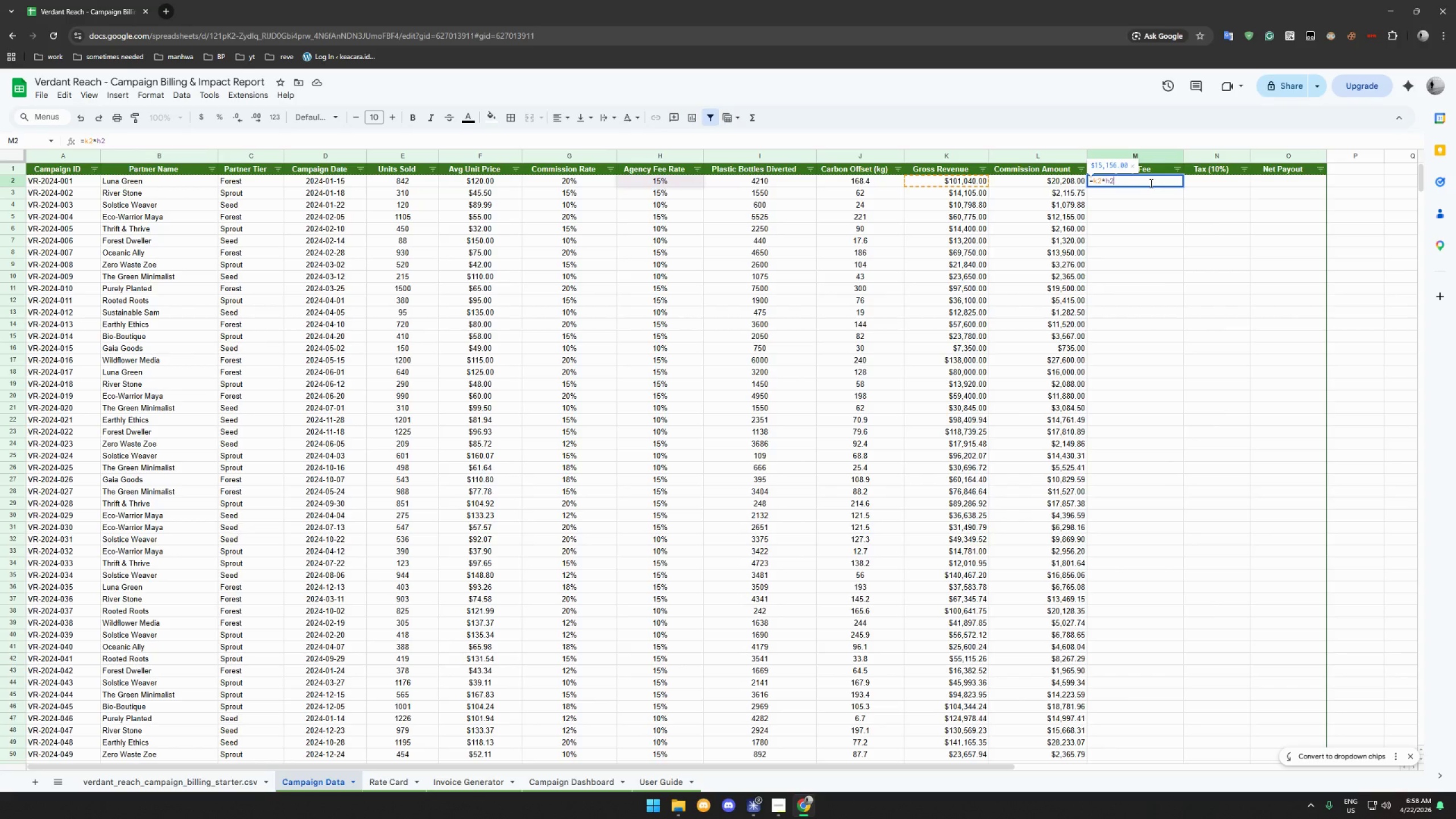 
key(Enter)
 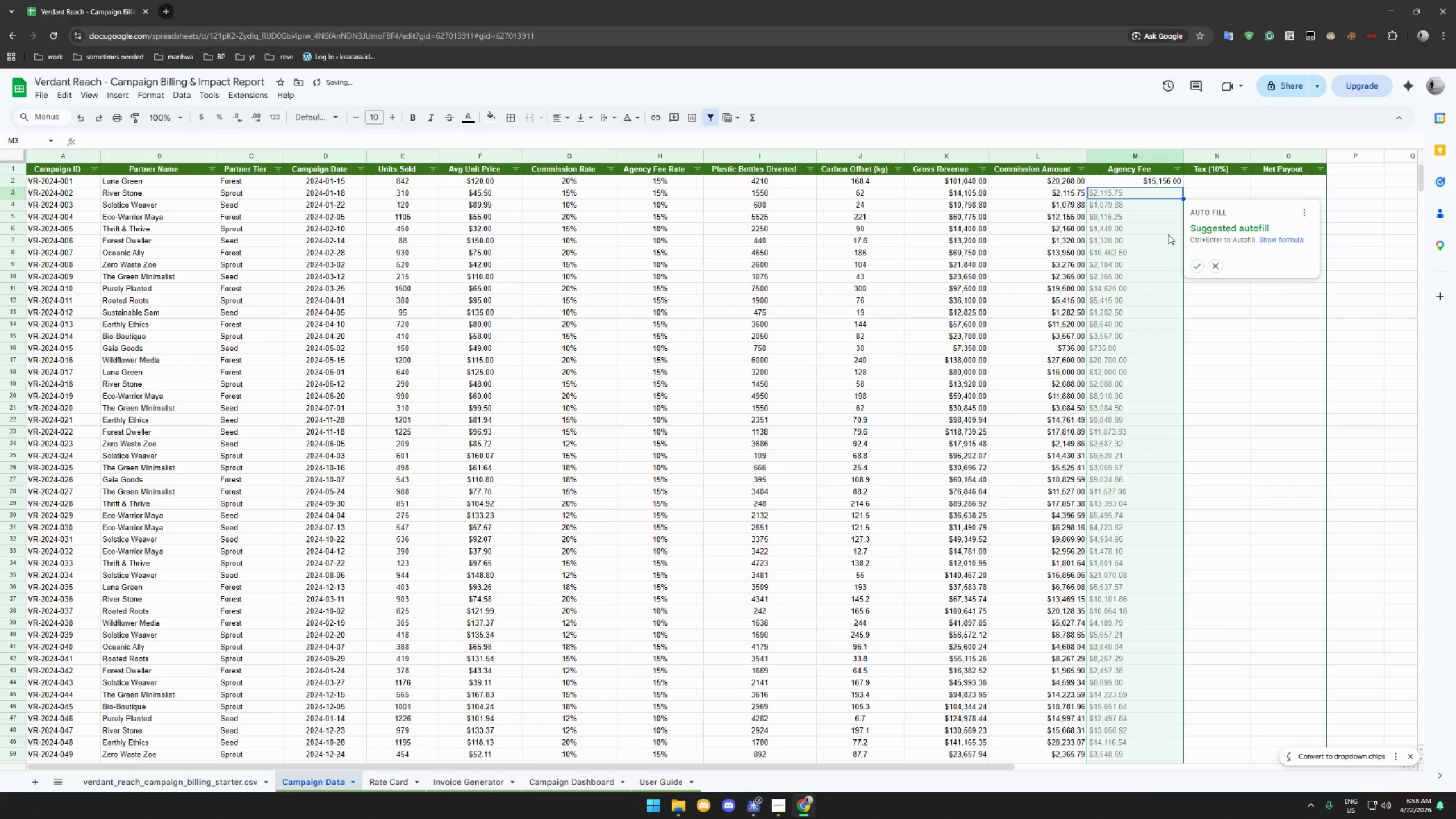 
left_click([1197, 267])
 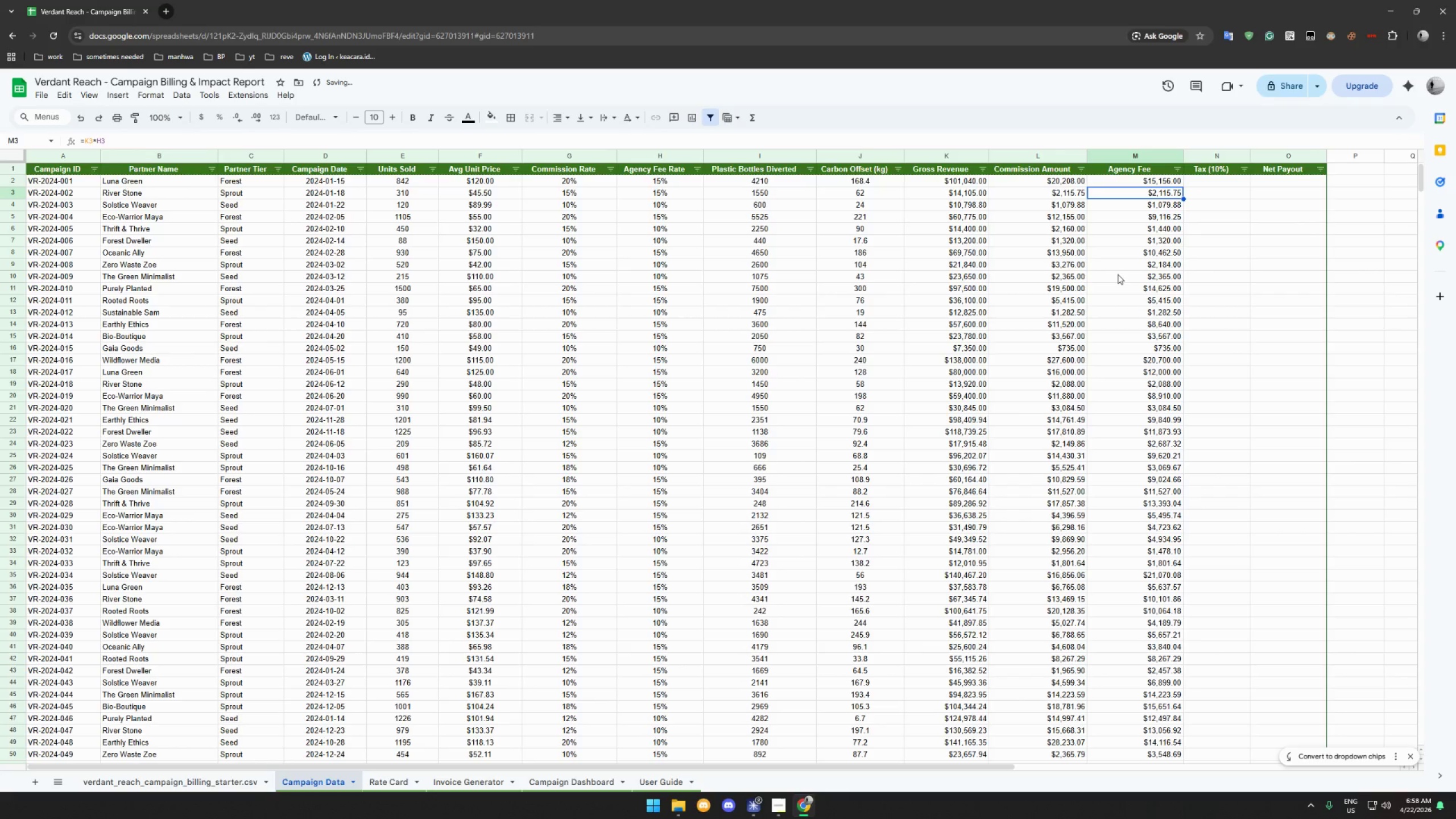 
scroll: coordinate [1119, 279], scroll_direction: up, amount: 6.0
 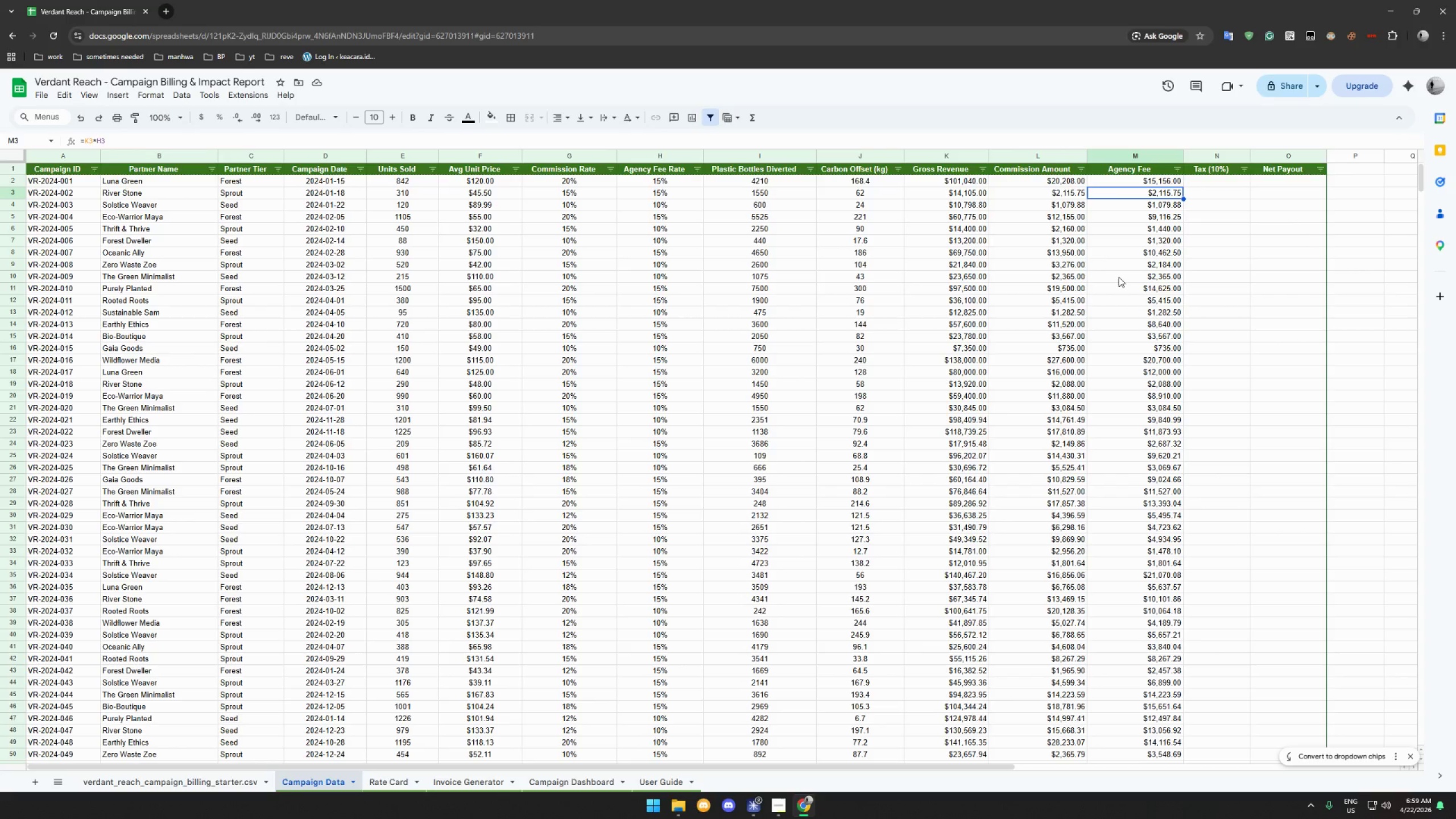 
wait(12.81)
 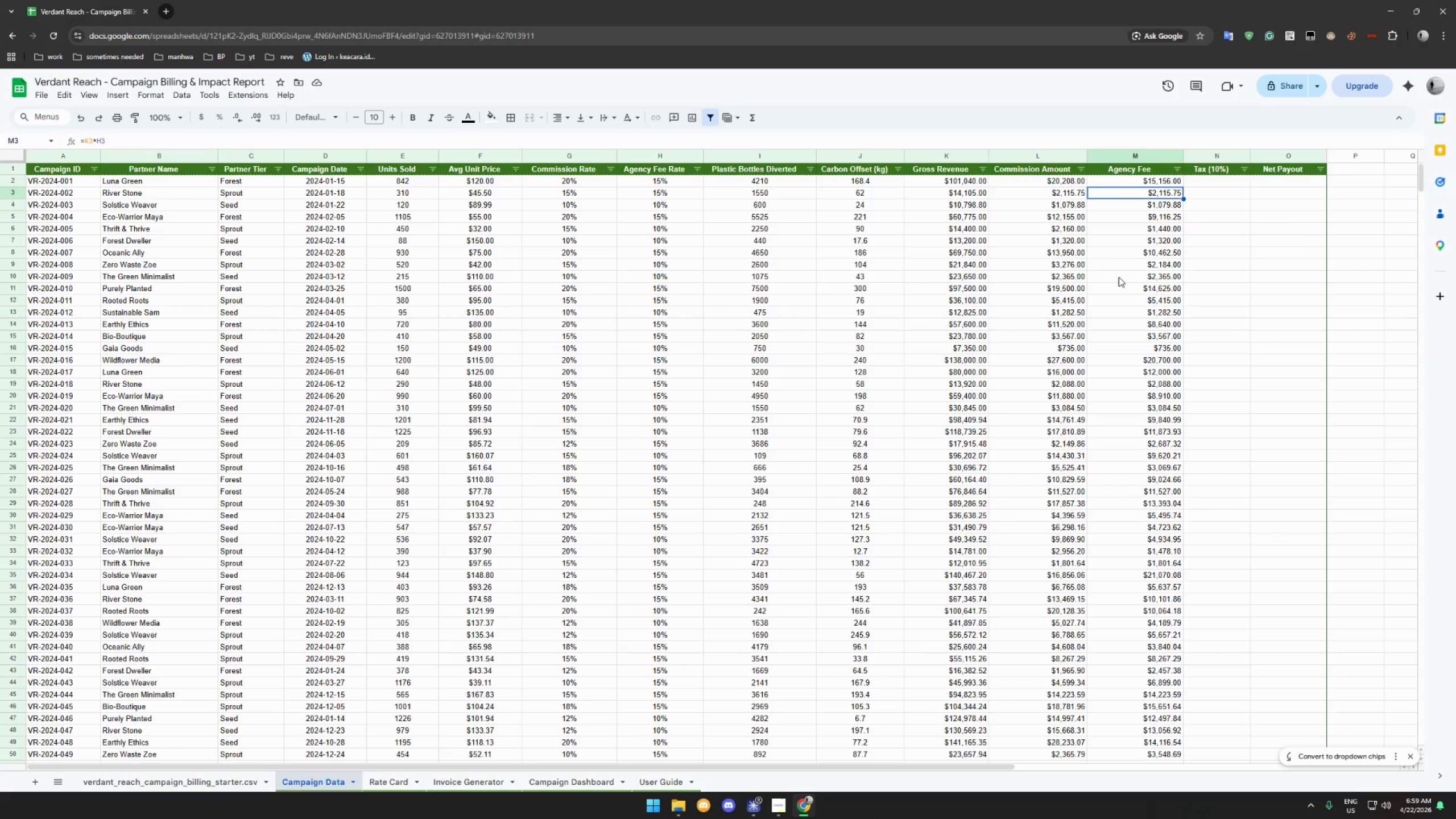 
left_click([1223, 181])
 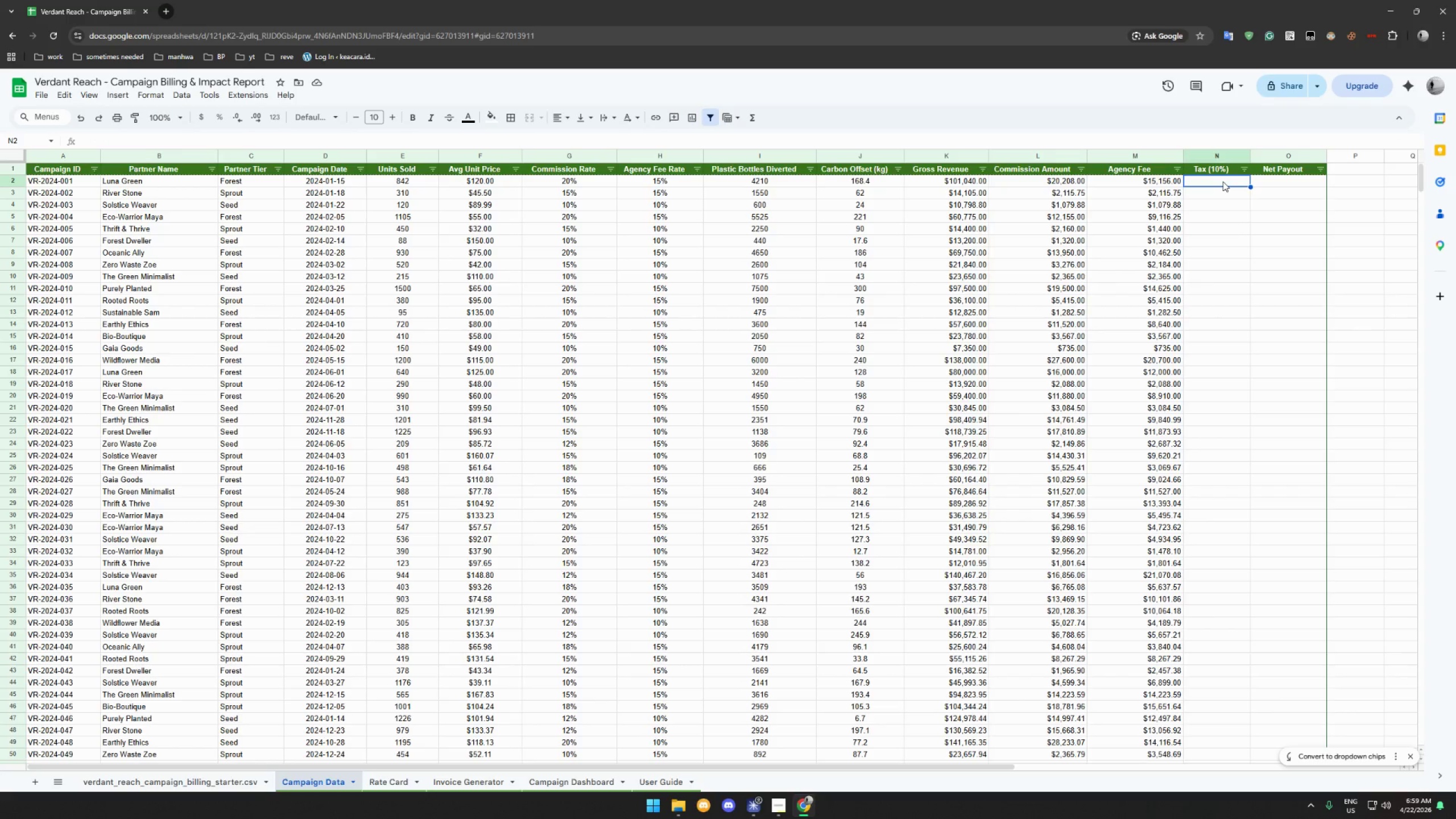 
type(=L2*0.1)
 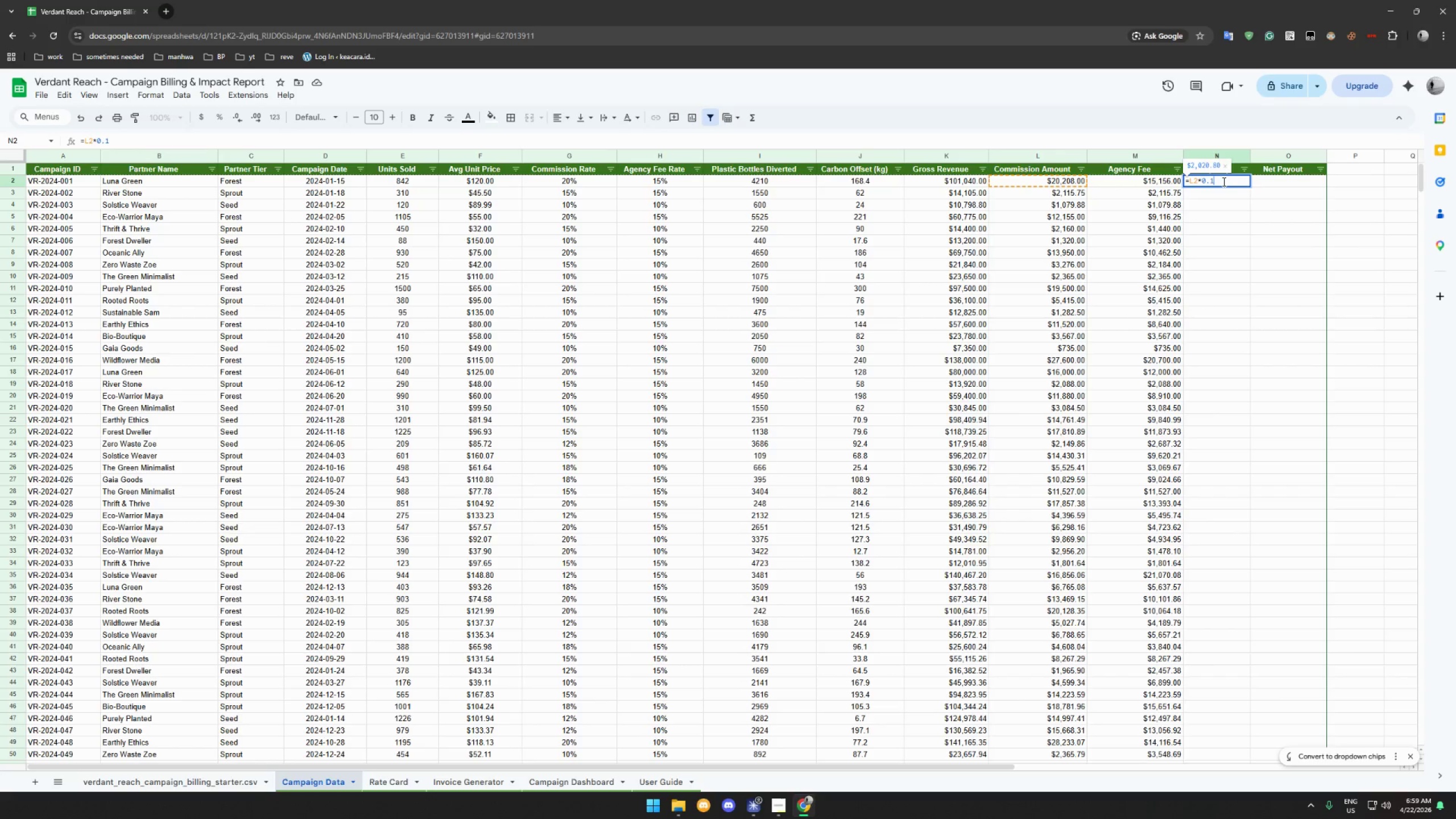 
key(Enter)
 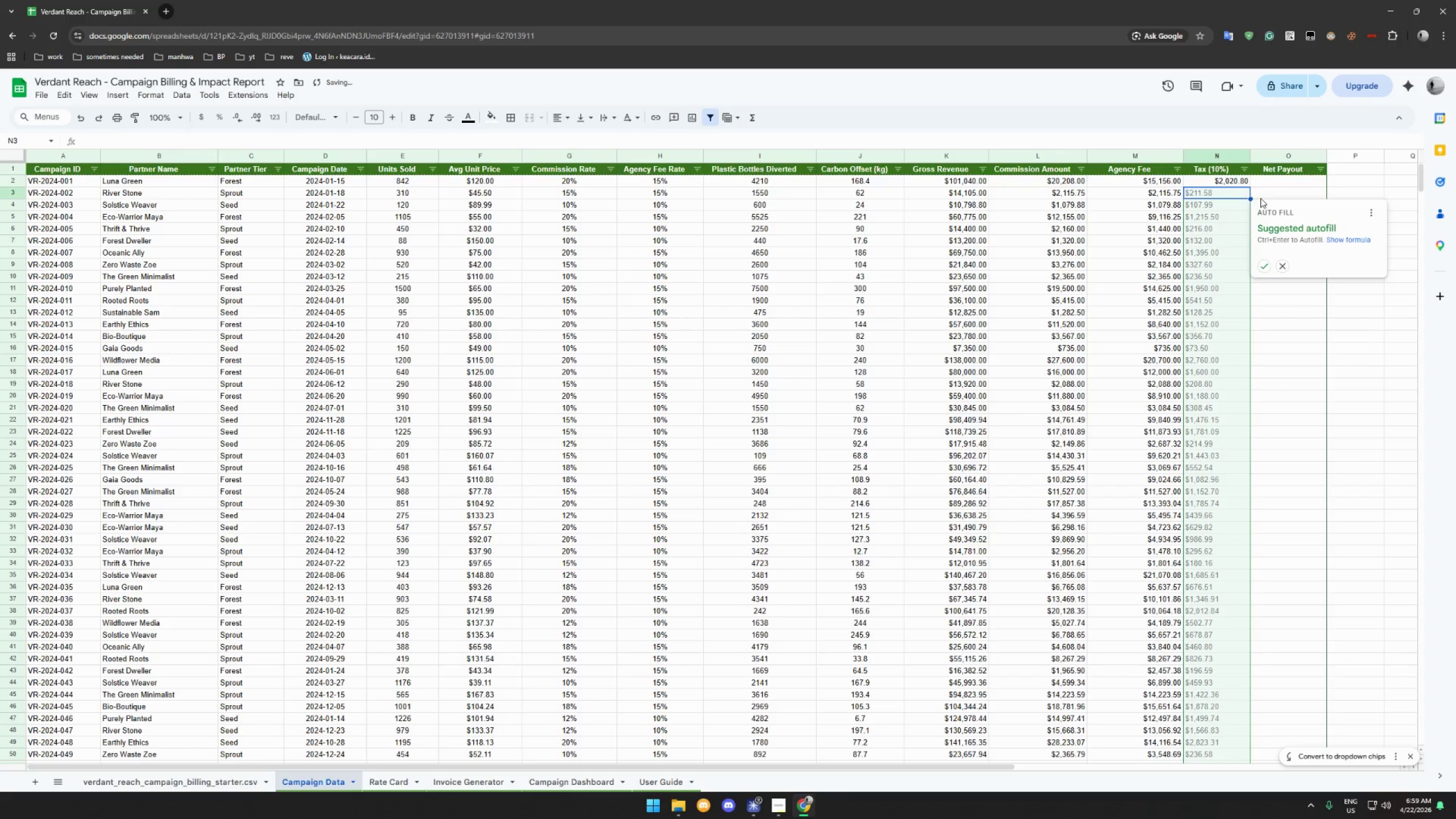 
left_click([1264, 260])
 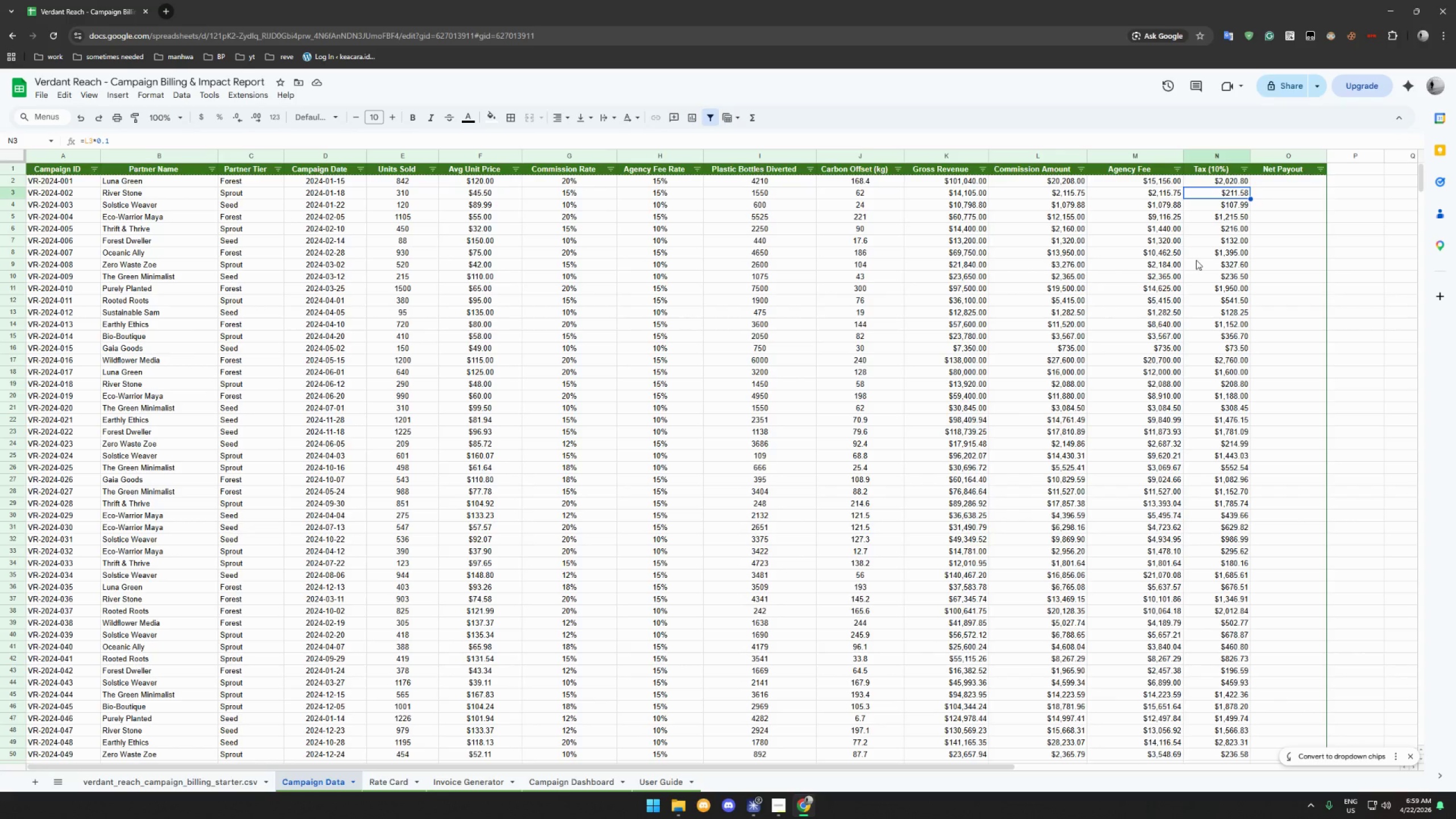 
wait(10.63)
 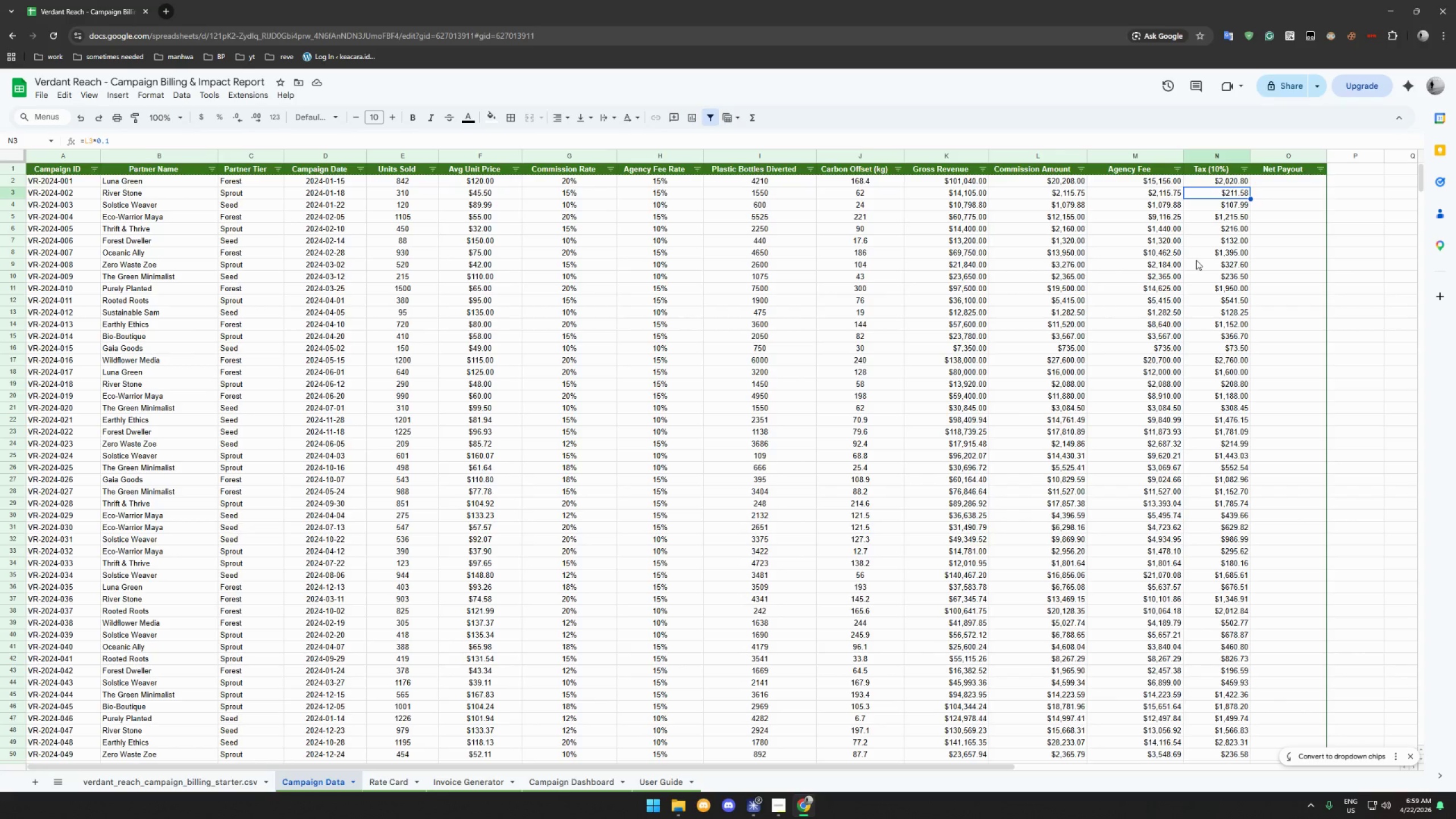 
left_click([1286, 182])
 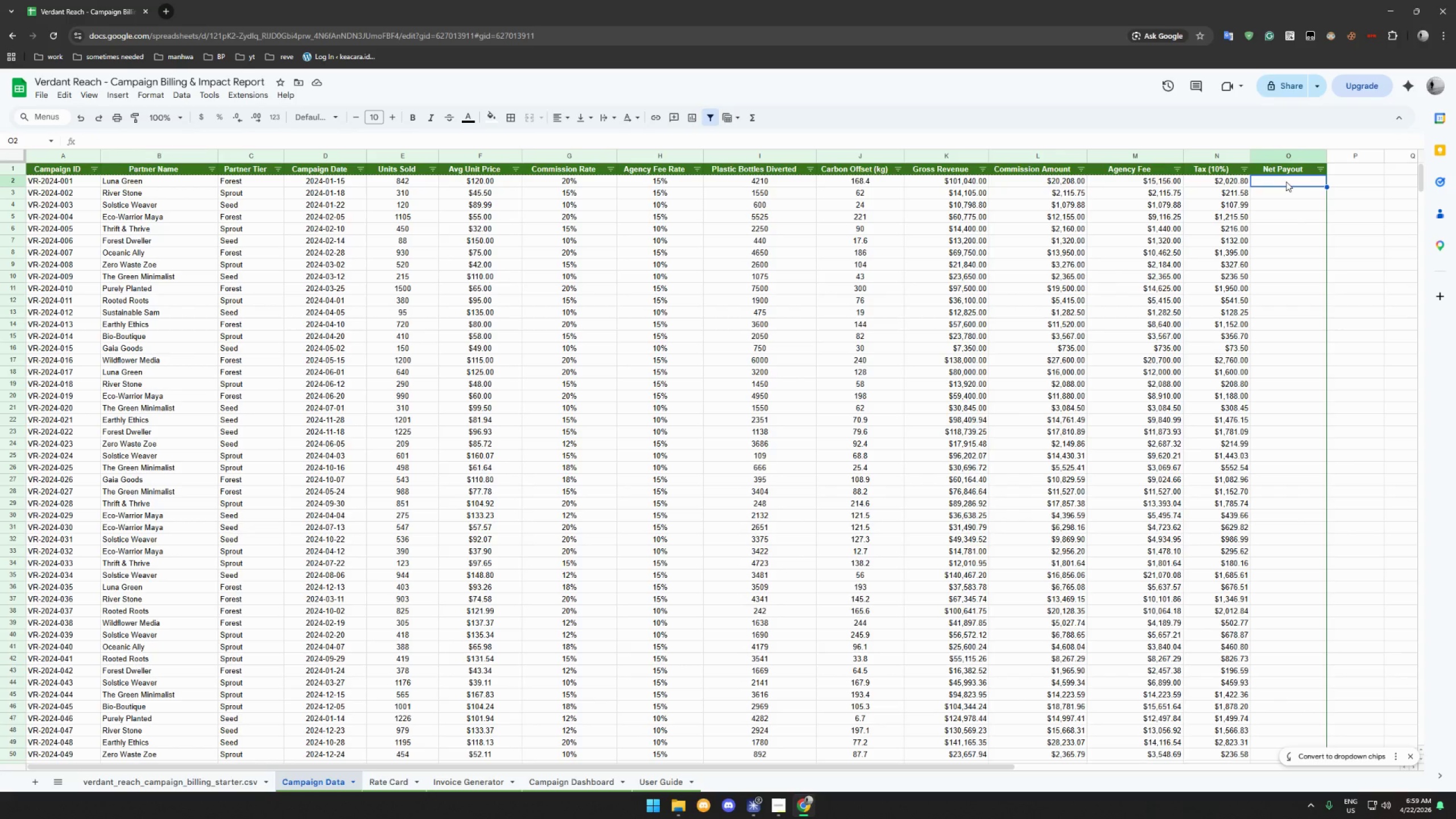 
type(=L2-N2)
 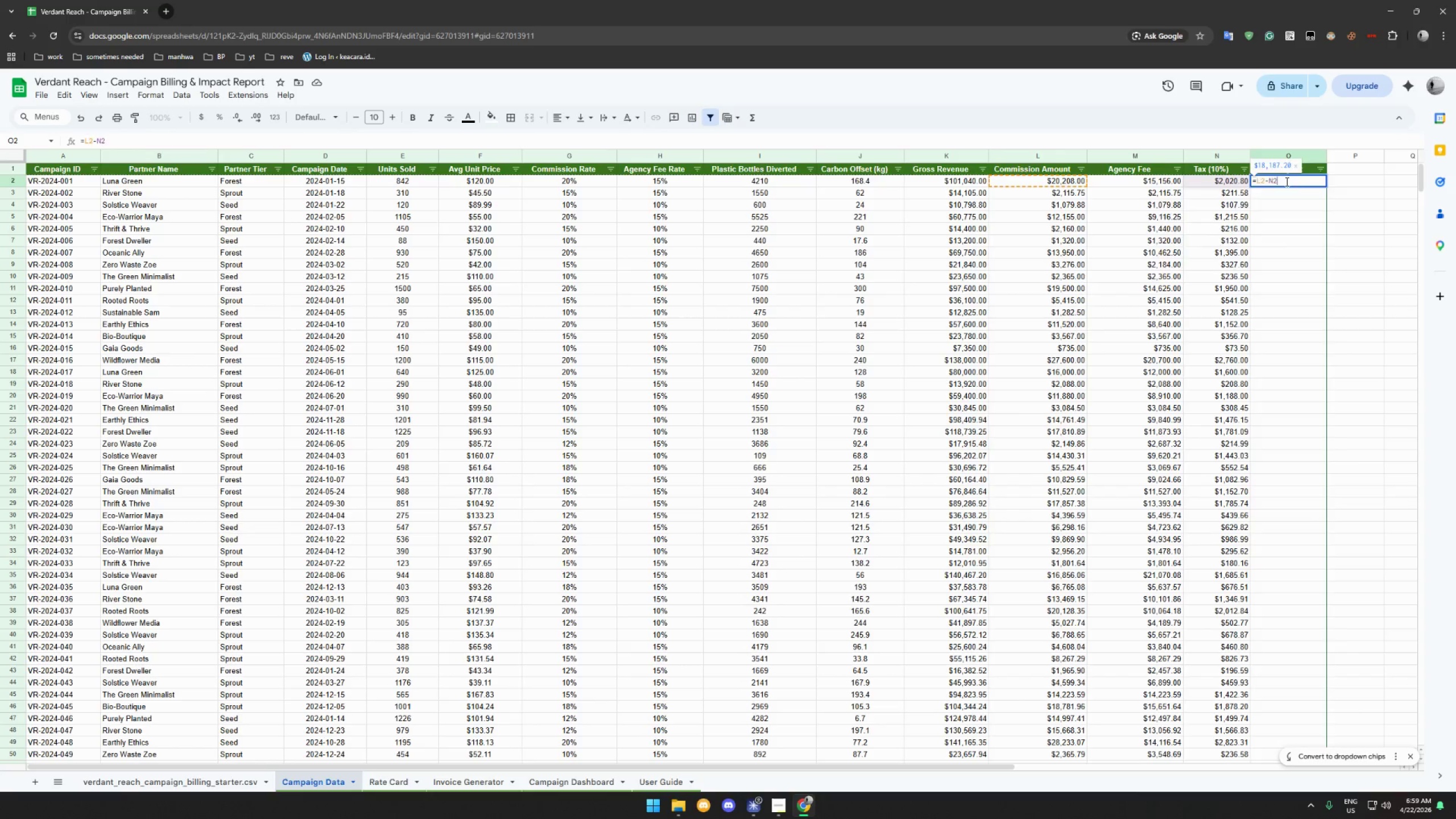 
key(Enter)
 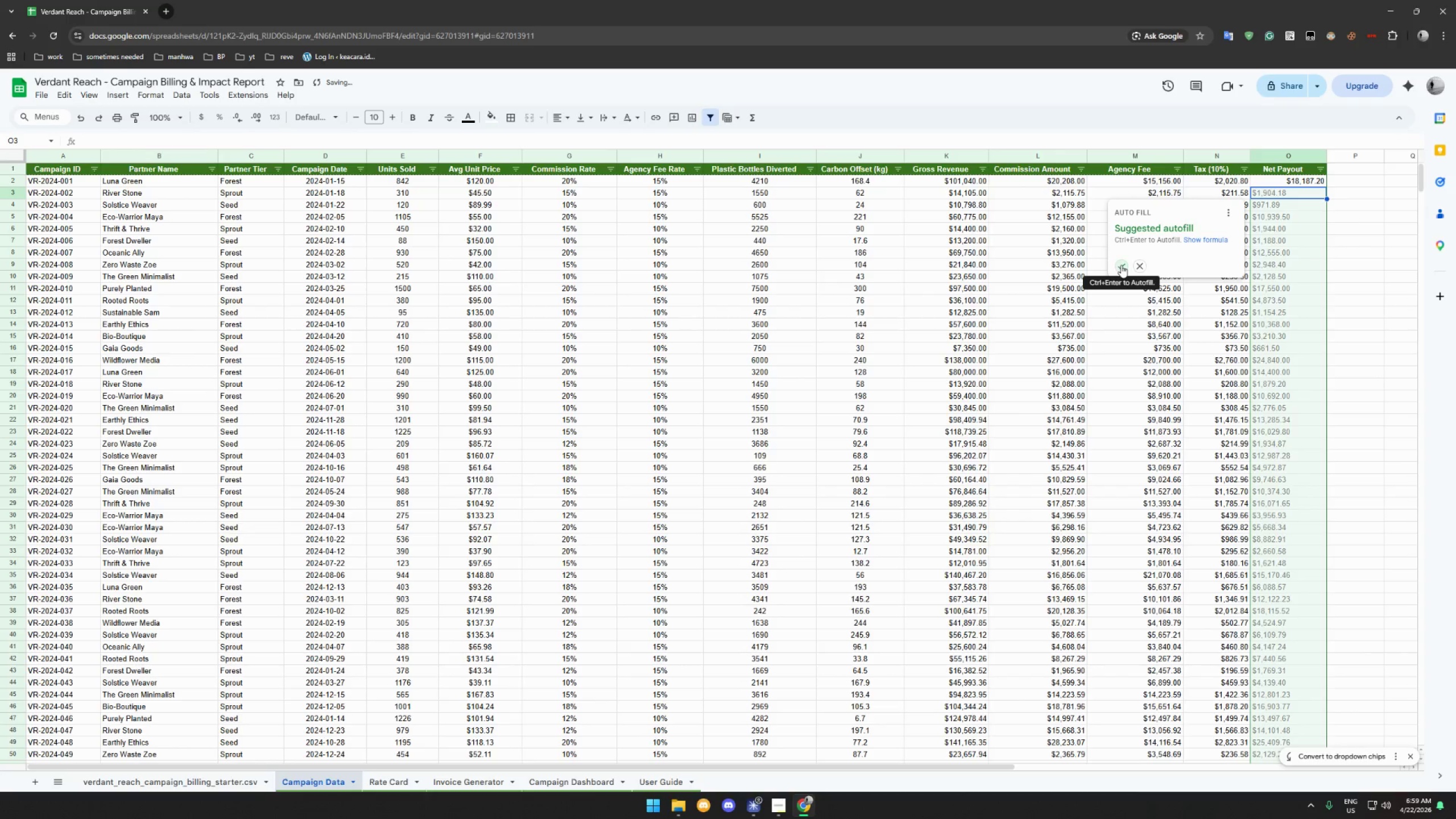 
left_click([1121, 265])
 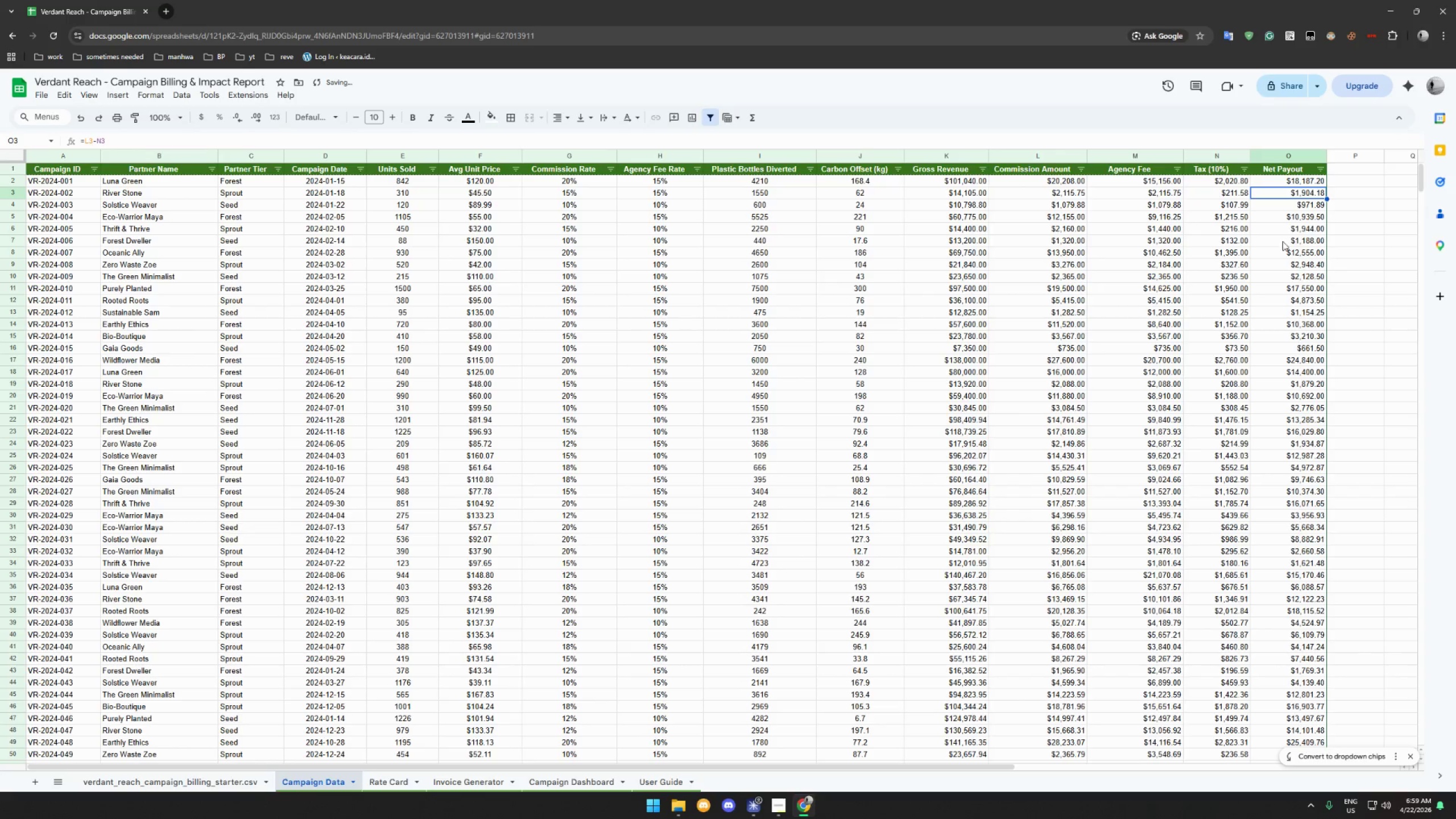 
scroll: coordinate [1287, 254], scroll_direction: down, amount: 6.0
 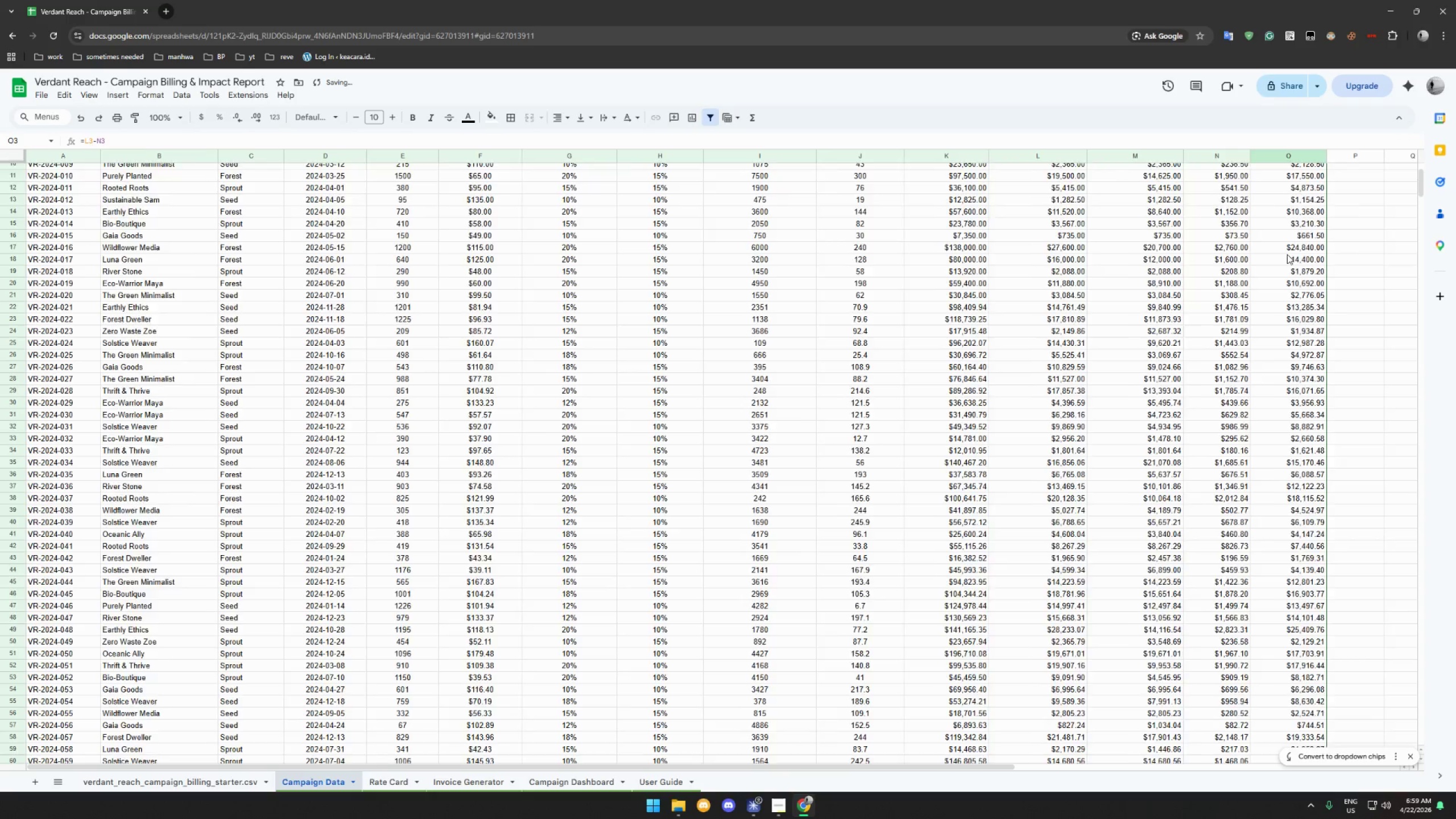 
scroll: coordinate [1280, 259], scroll_direction: up, amount: 12.0
 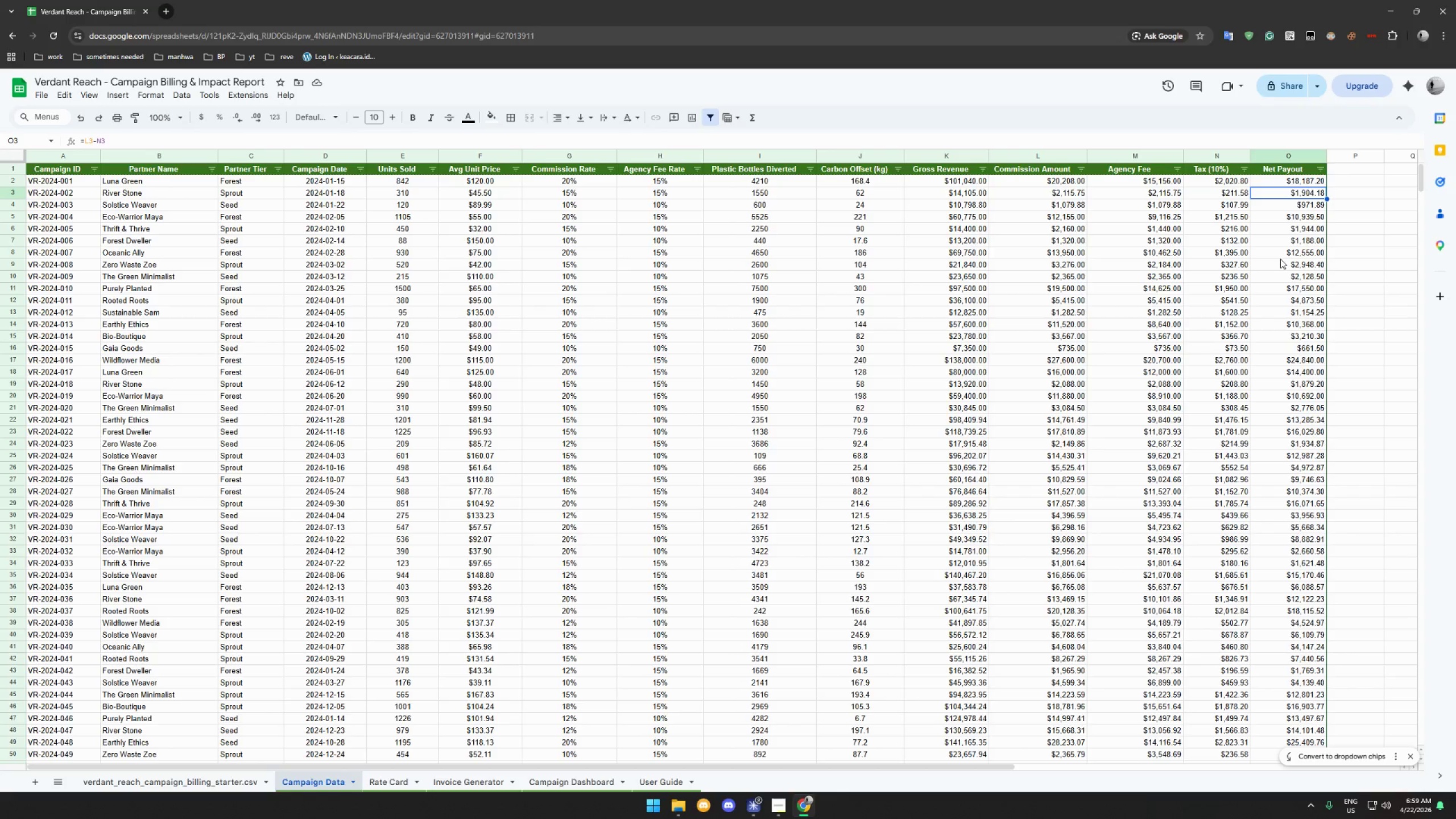 
wait(6.41)
 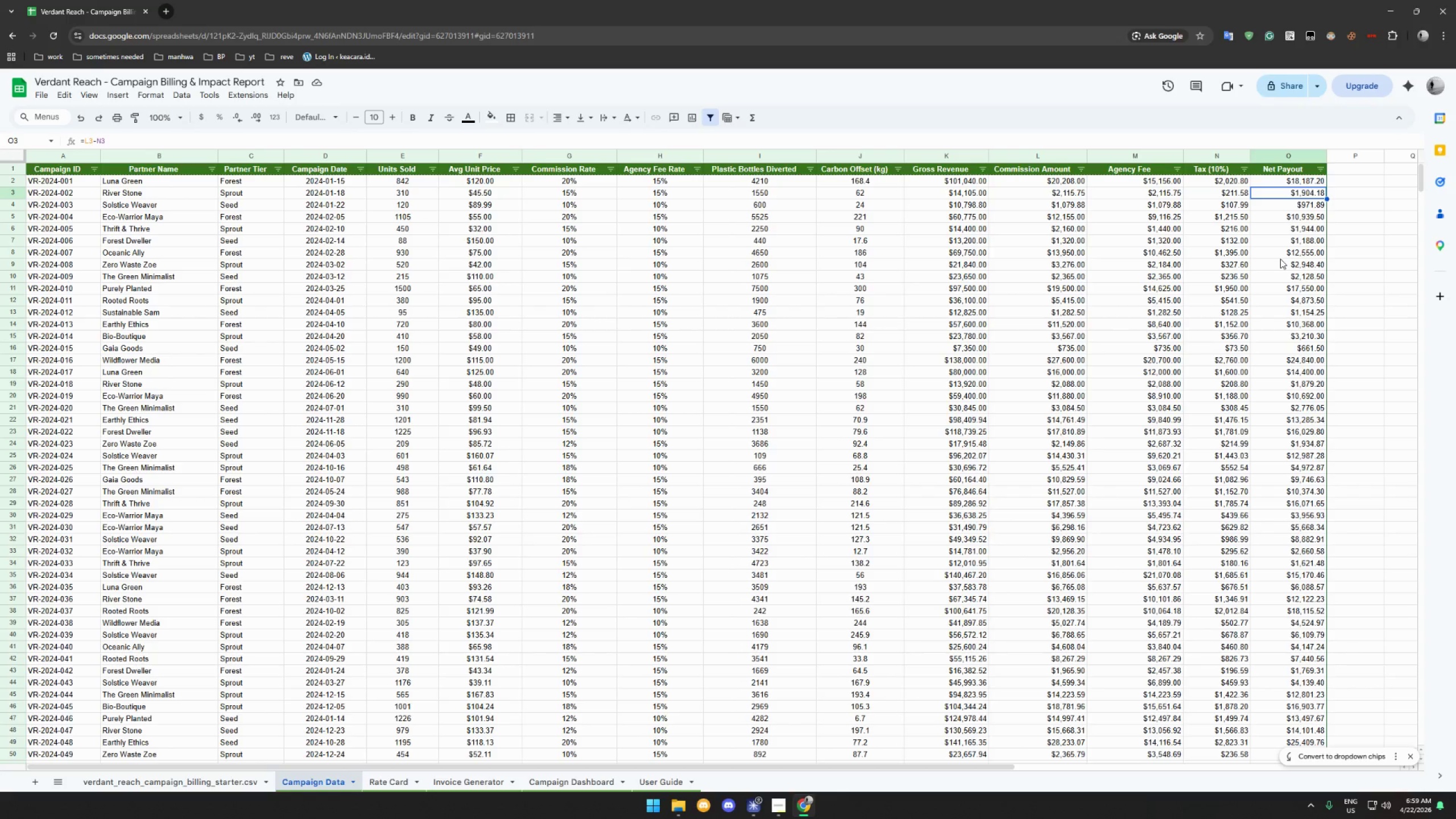 
scroll: coordinate [990, 359], scroll_direction: up, amount: 13.0
 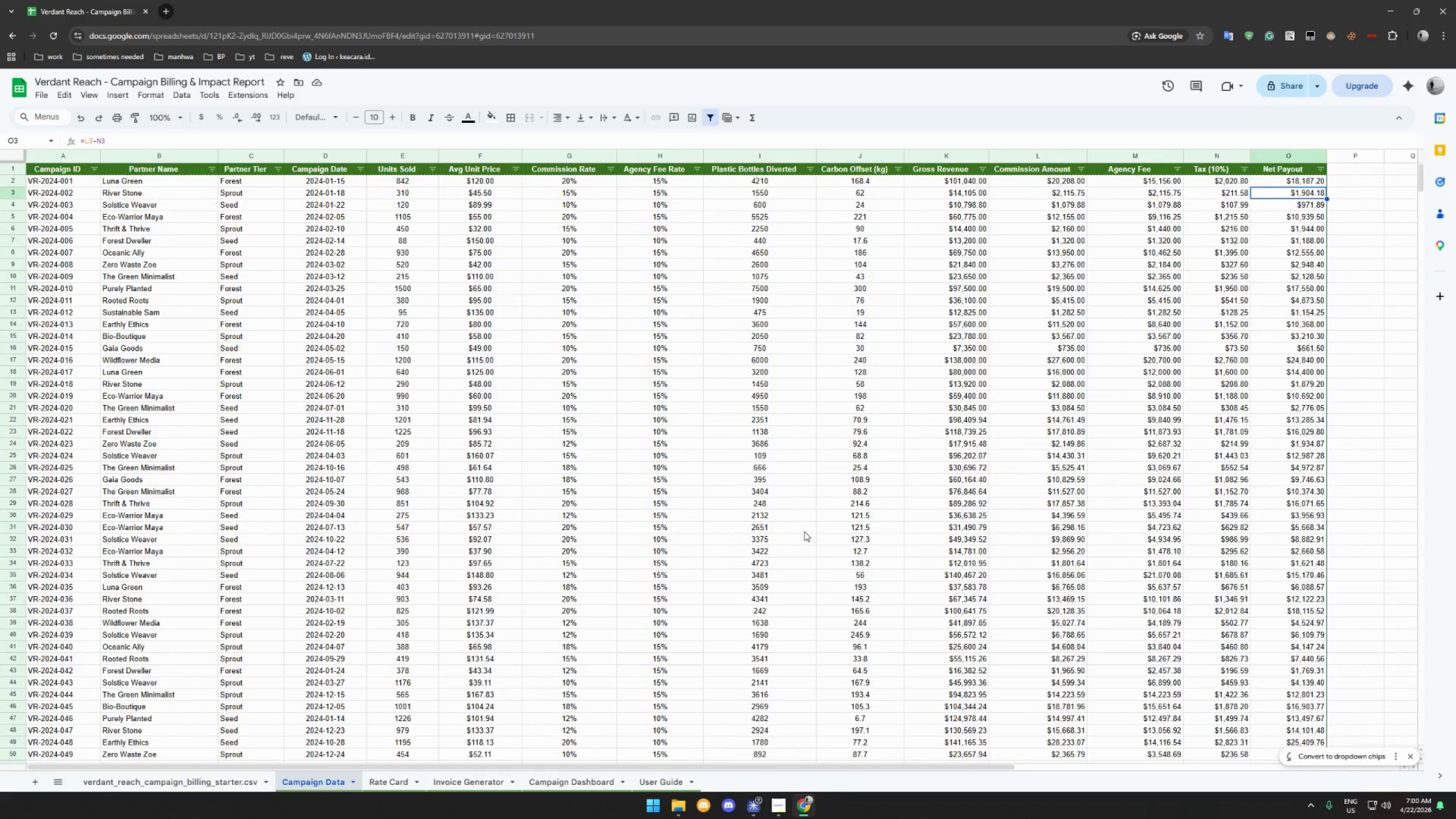 
wait(29.75)
 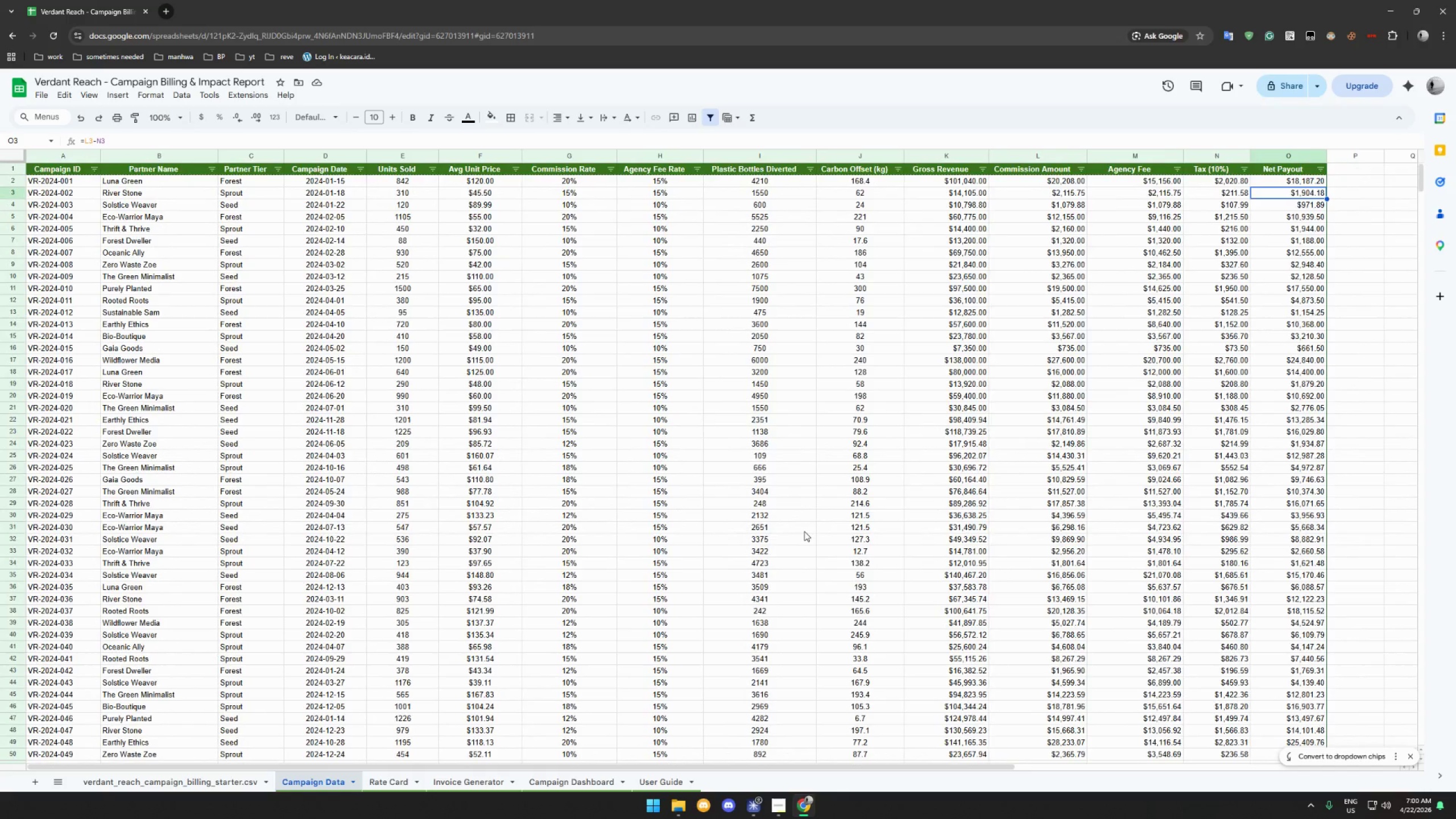 
left_click([17, 169])
 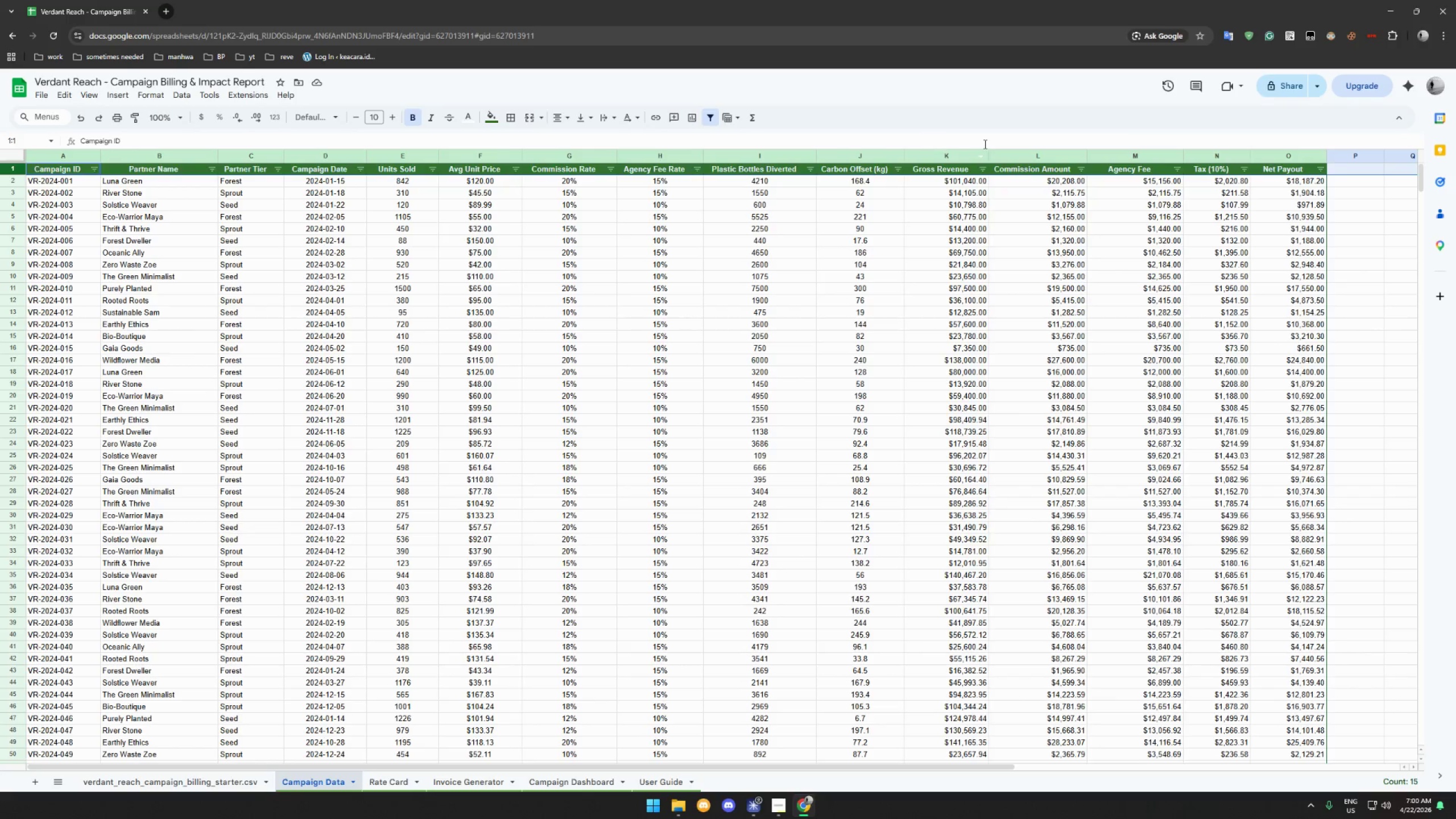 
left_click([1292, 168])
 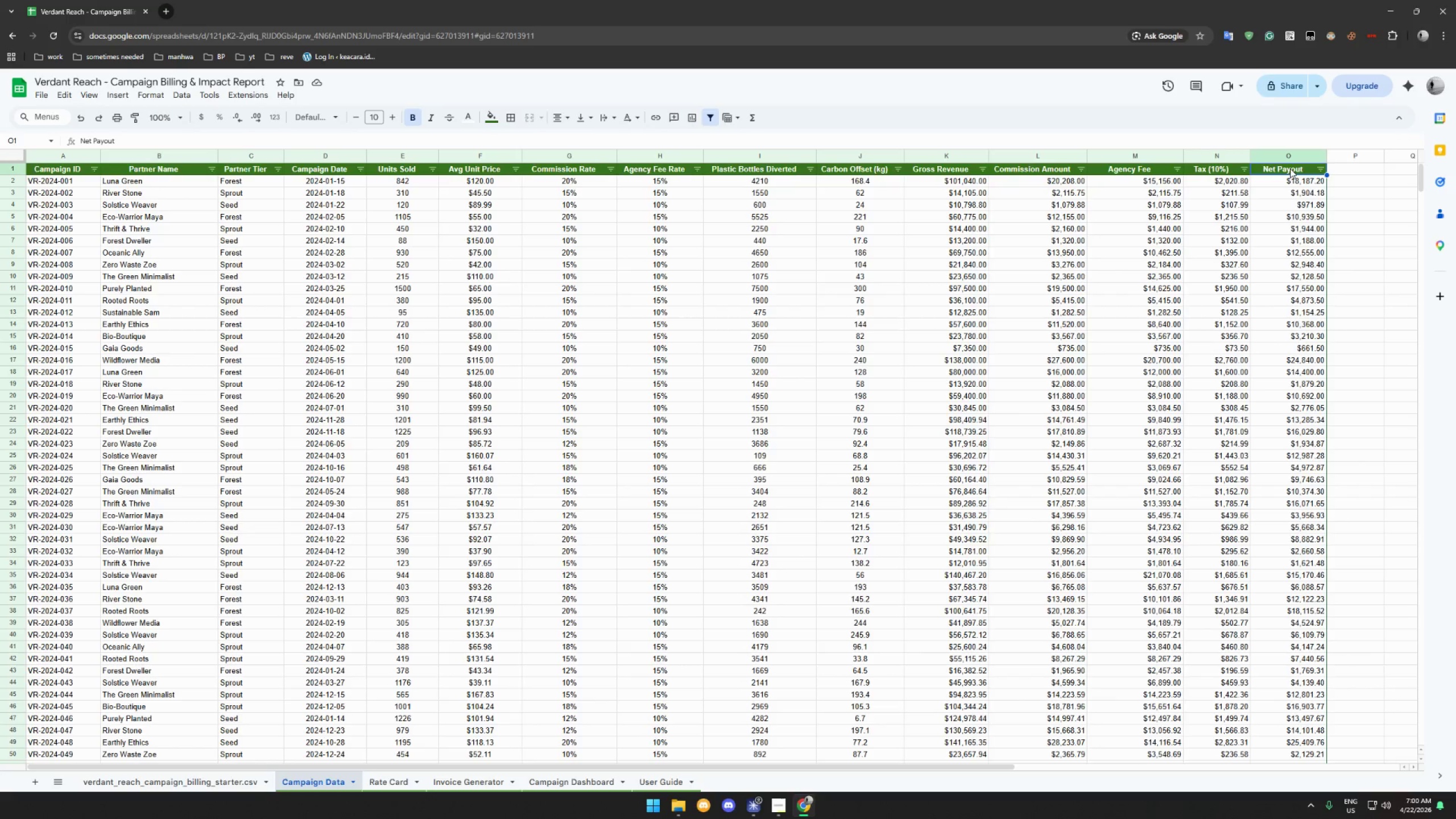 
left_click_drag(start_coordinate=[1288, 168], to_coordinate=[14, 168])
 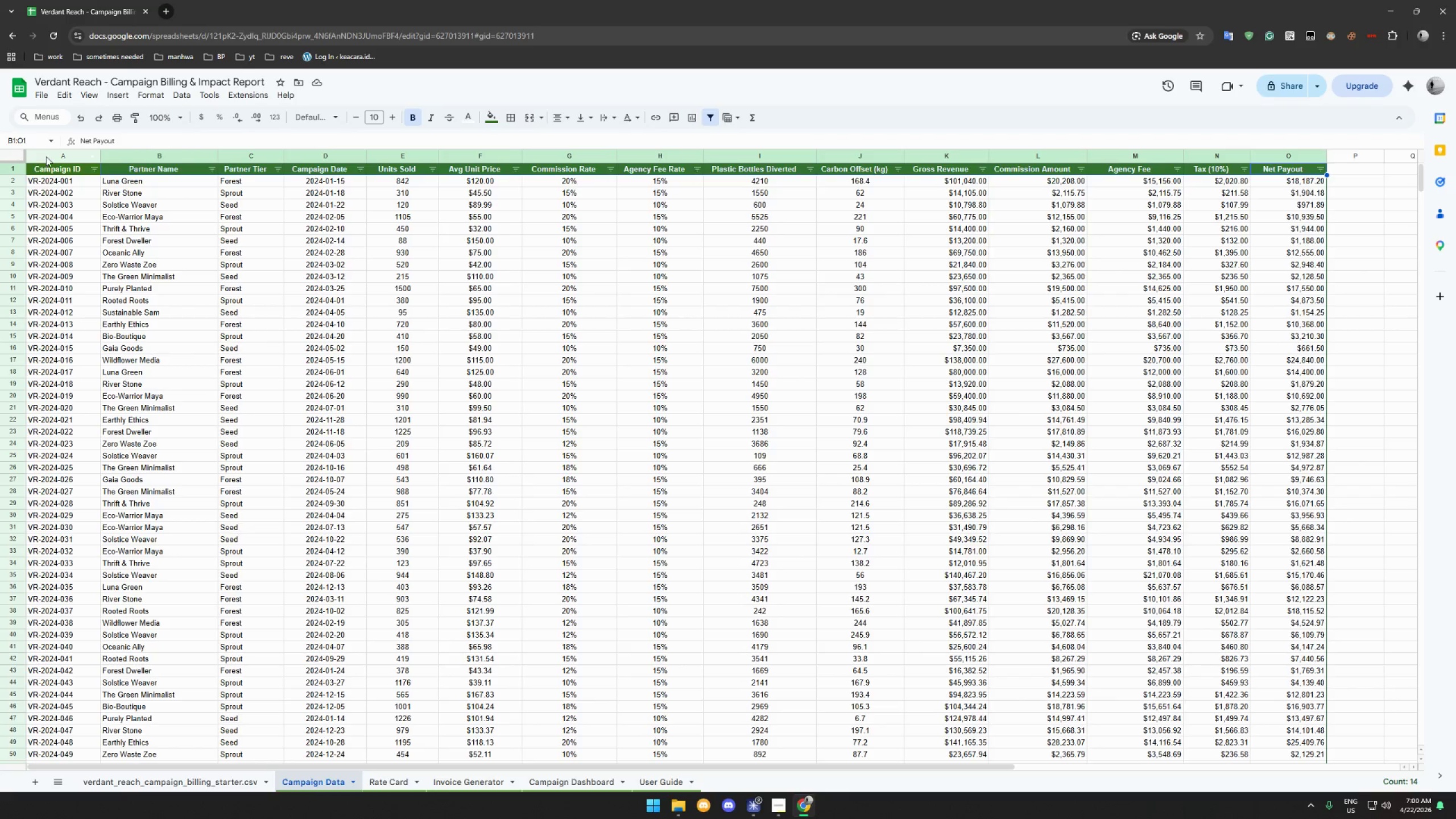 
left_click([46, 156])
 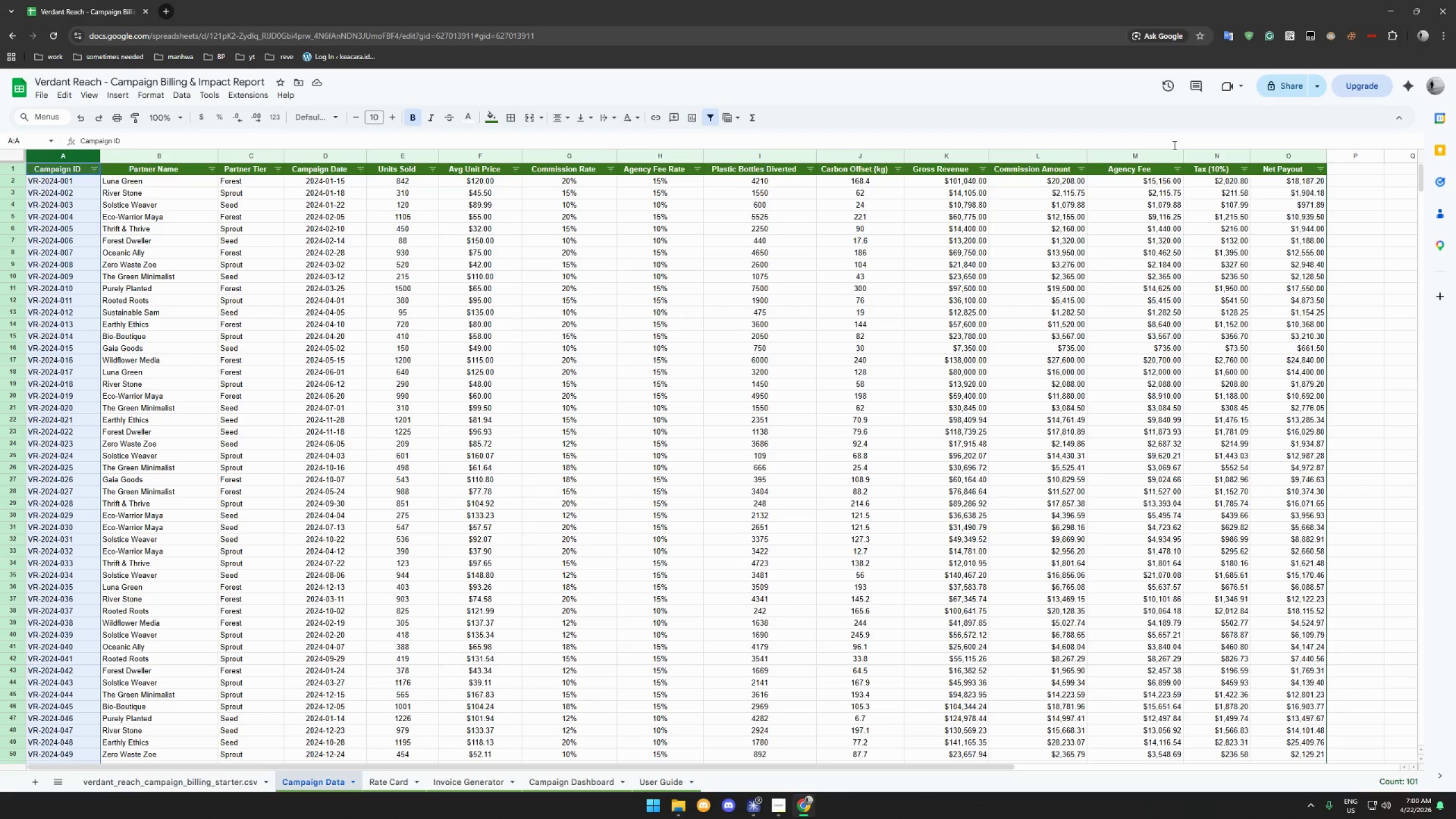 
hold_key(key=ShiftLeft, duration=0.31)
 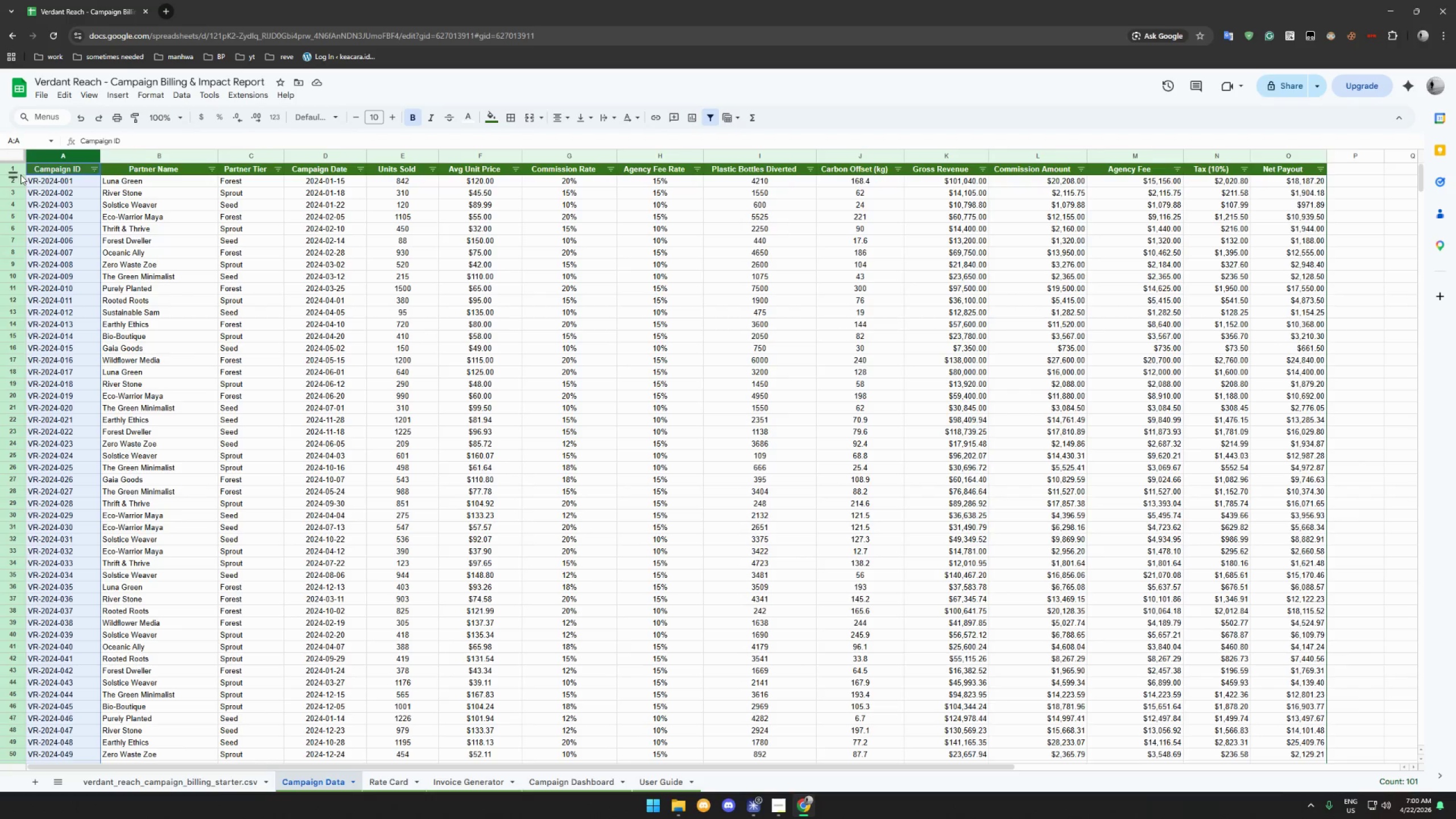 
left_click([6, 171])
 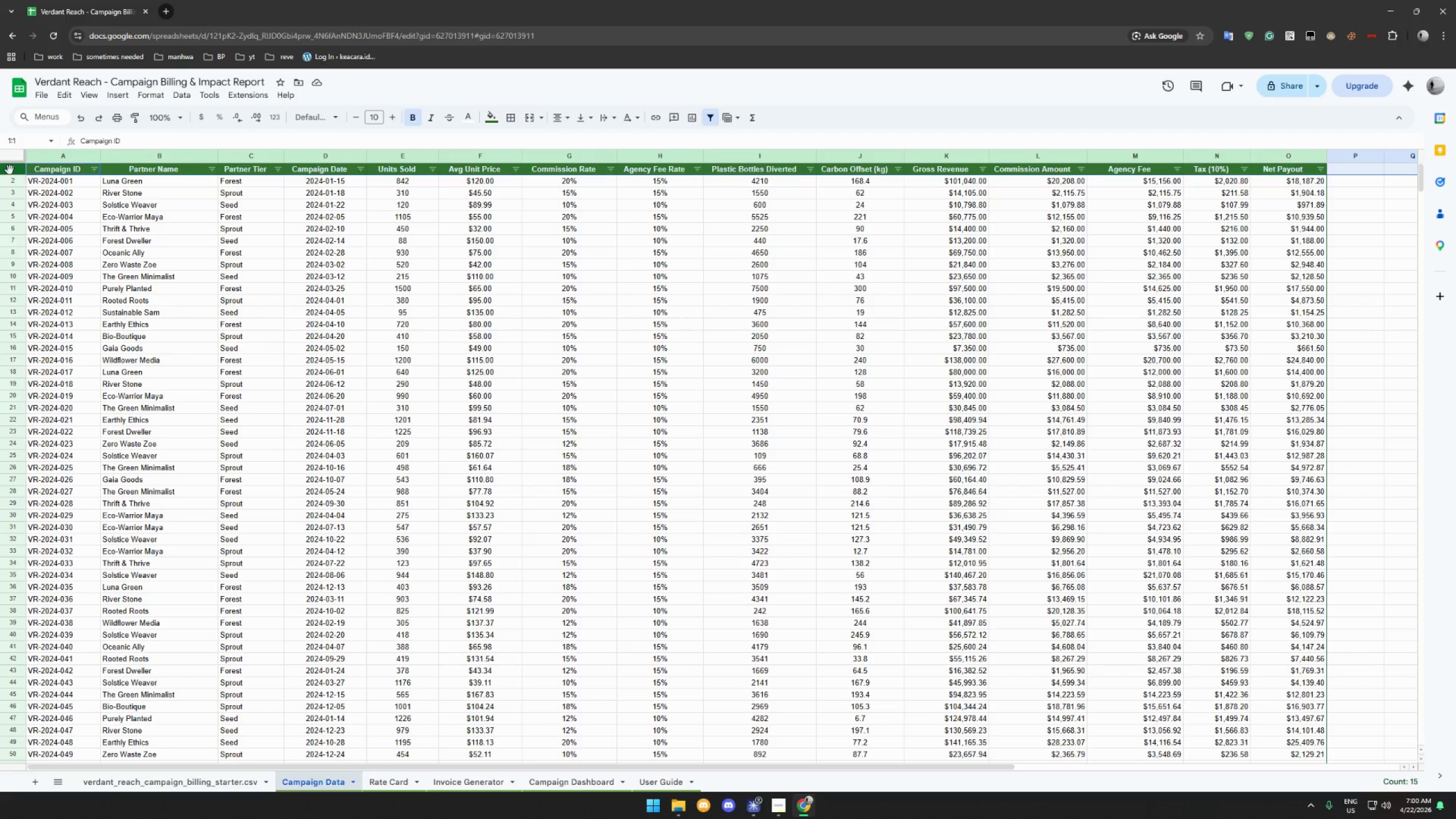 
left_click([80, 171])
 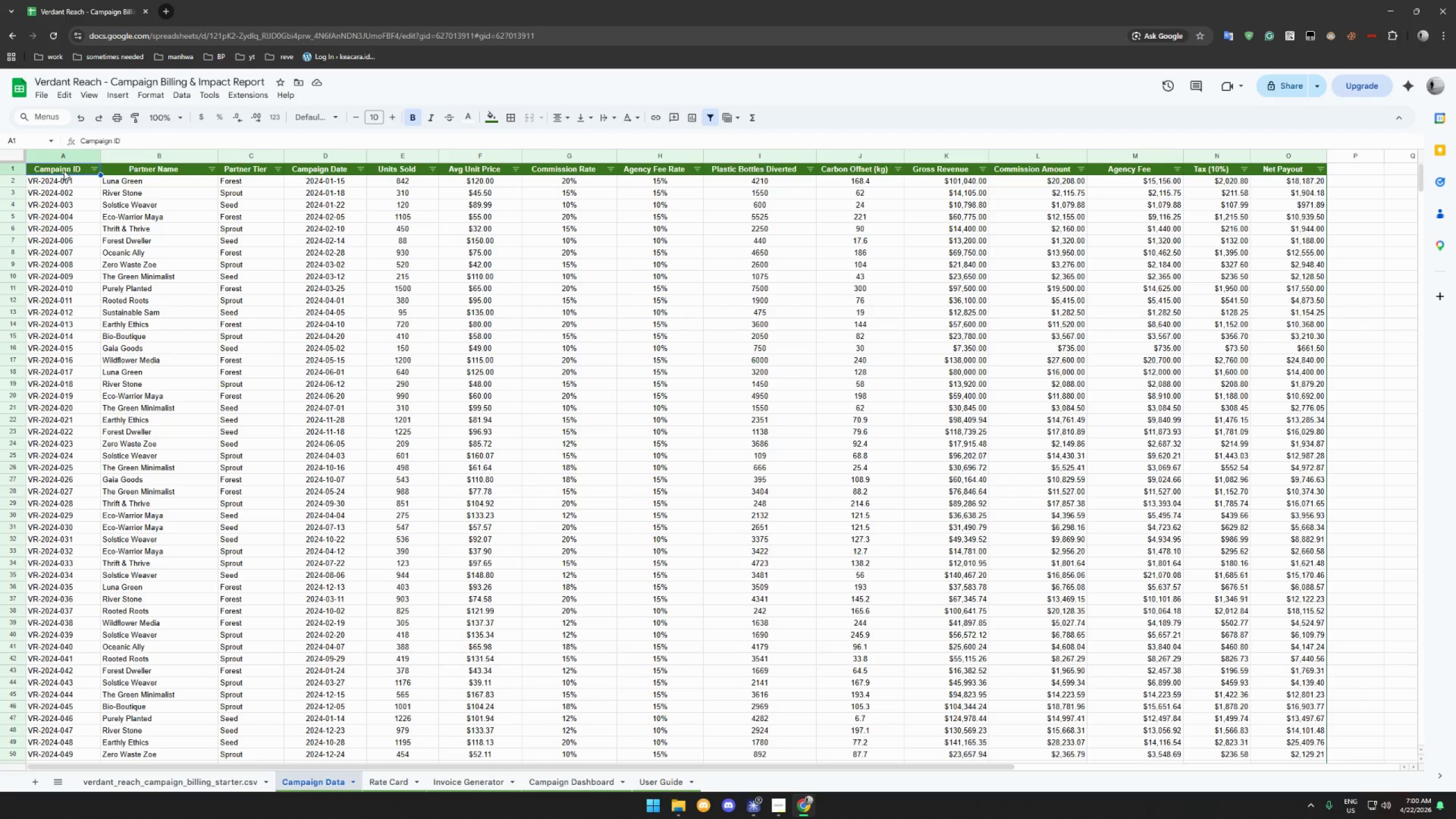 
left_click_drag(start_coordinate=[75, 169], to_coordinate=[1317, 168])
 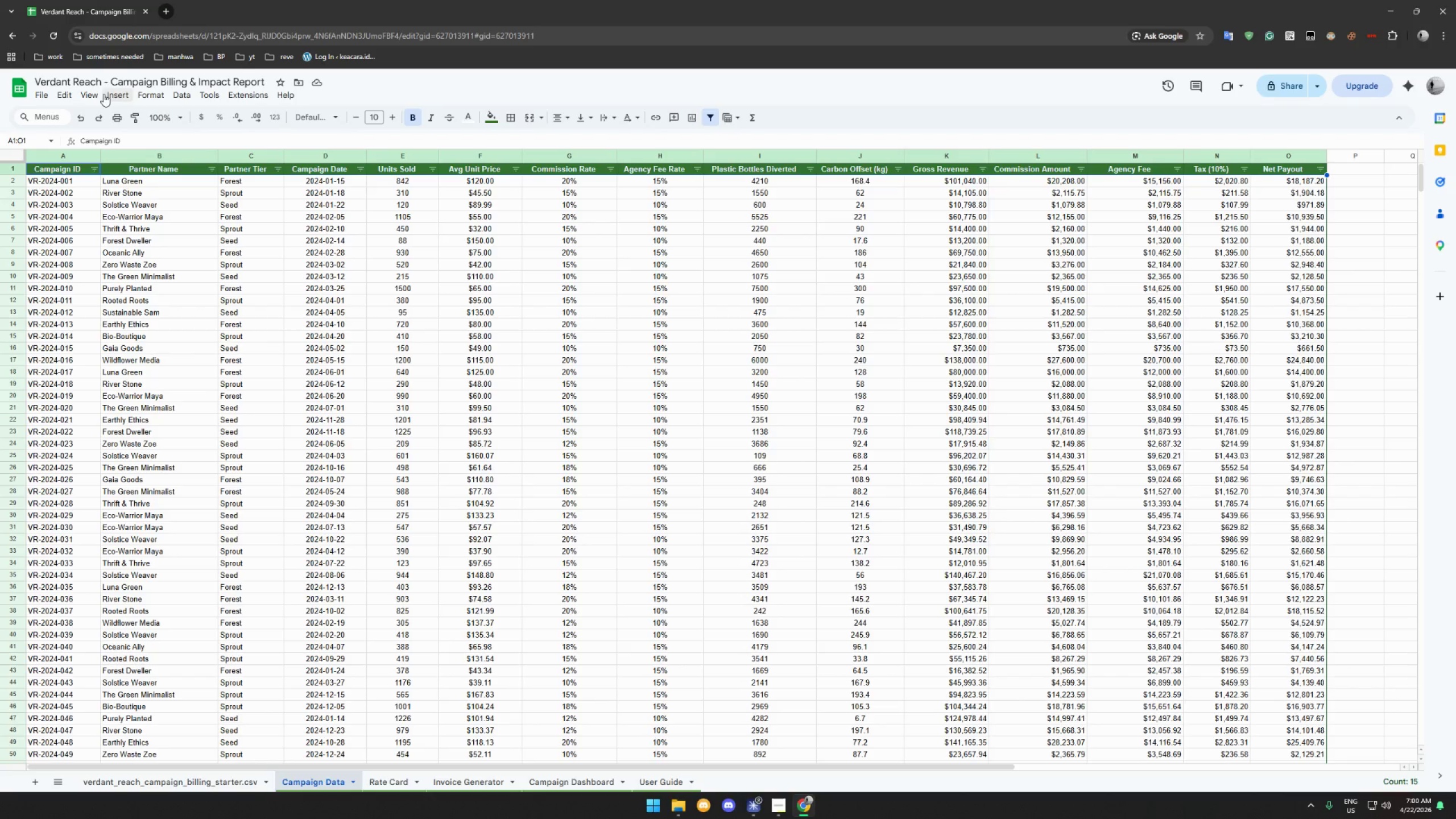 
left_click([98, 94])
 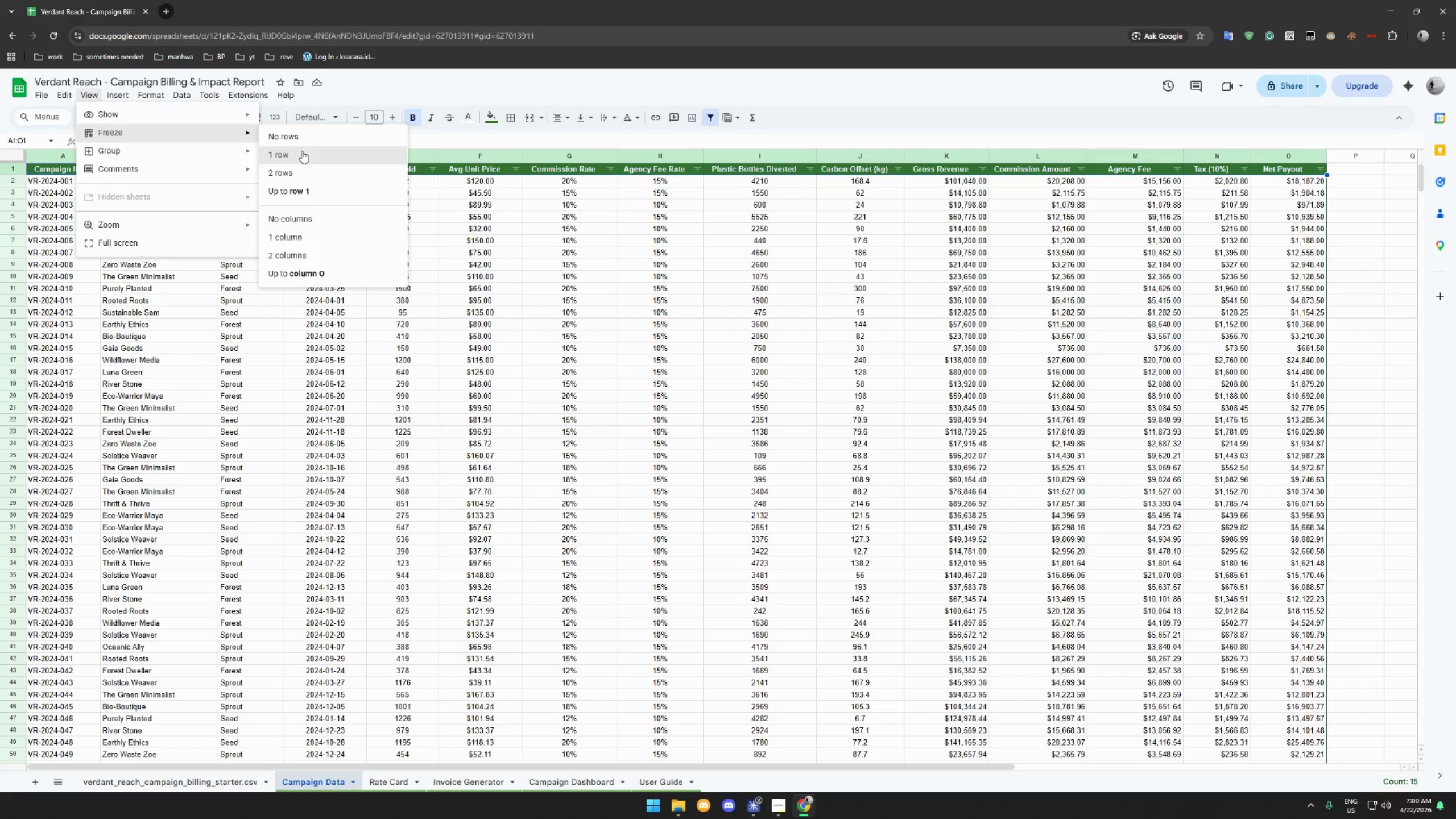 
left_click([302, 151])
 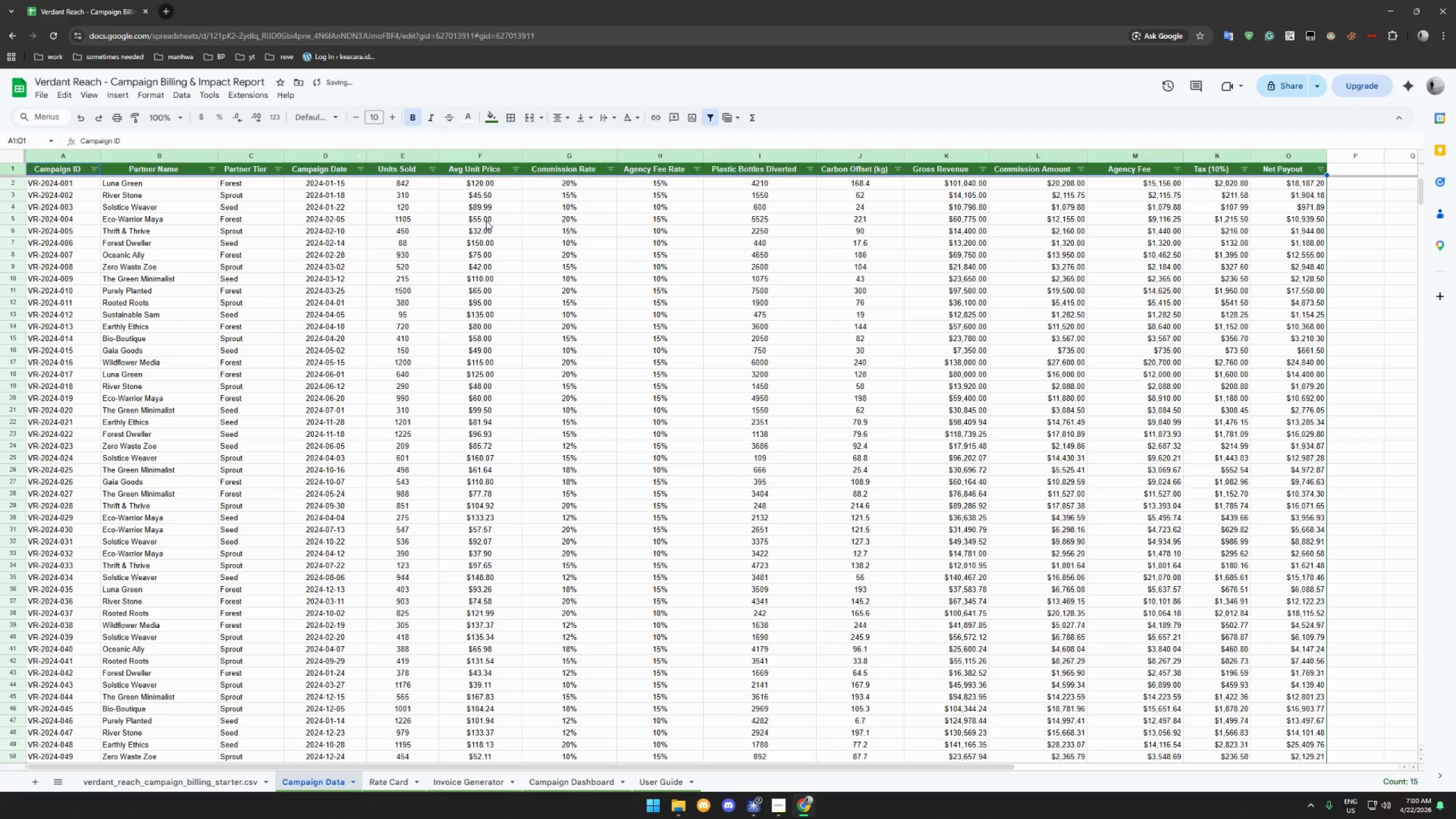 
left_click([558, 247])
 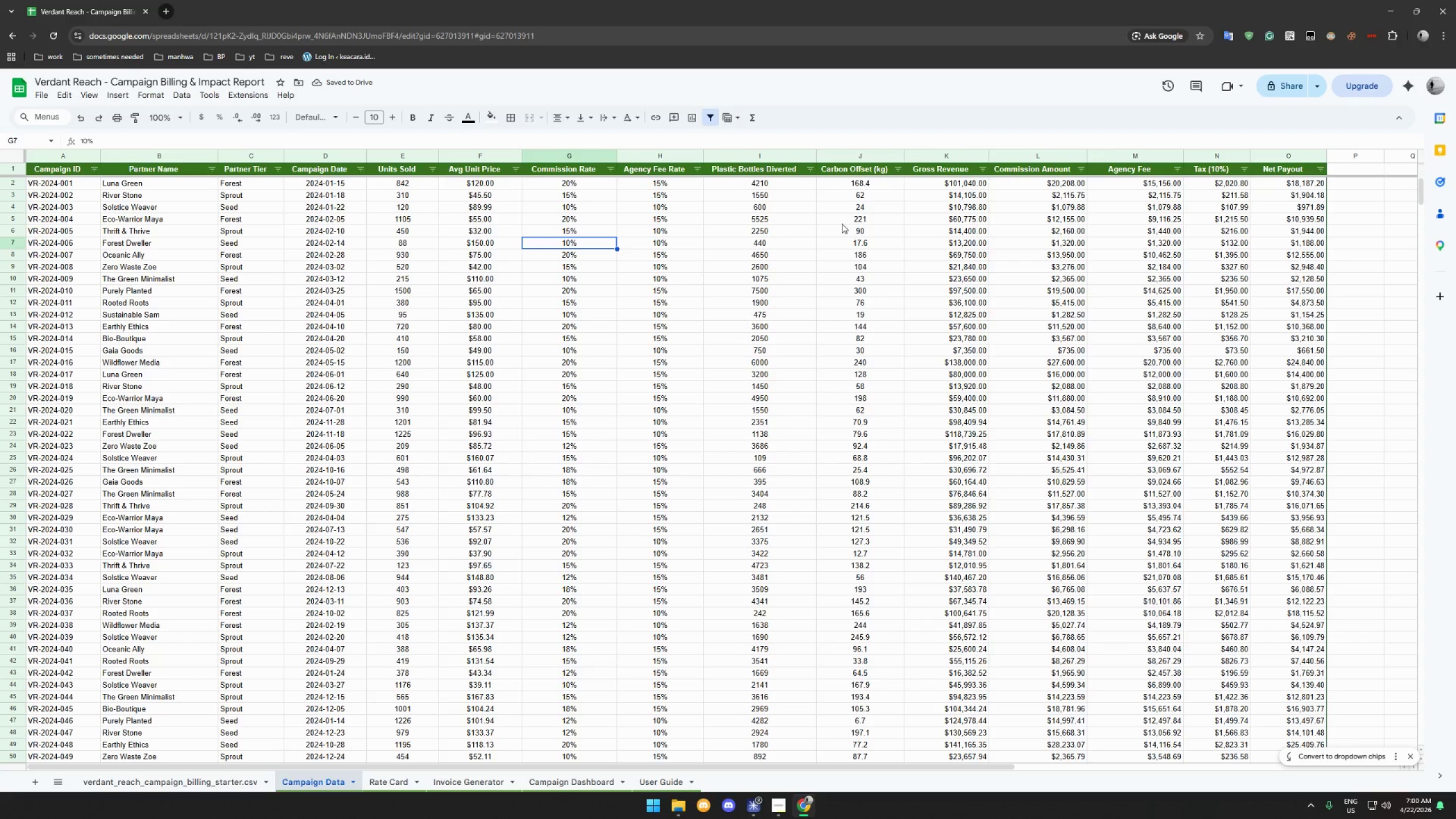 
wait(5.4)
 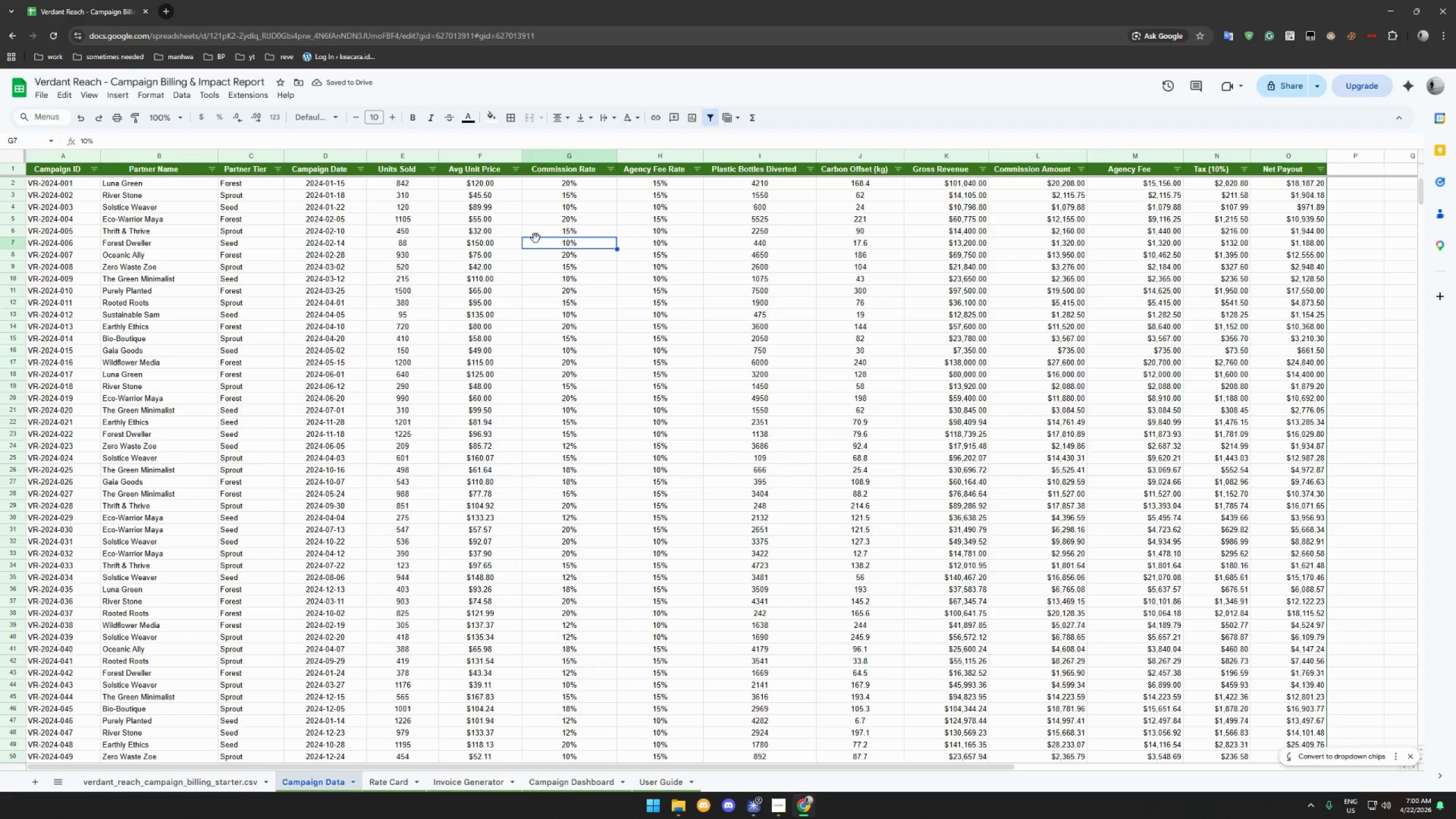 
scroll: coordinate [806, 218], scroll_direction: up, amount: 11.0
 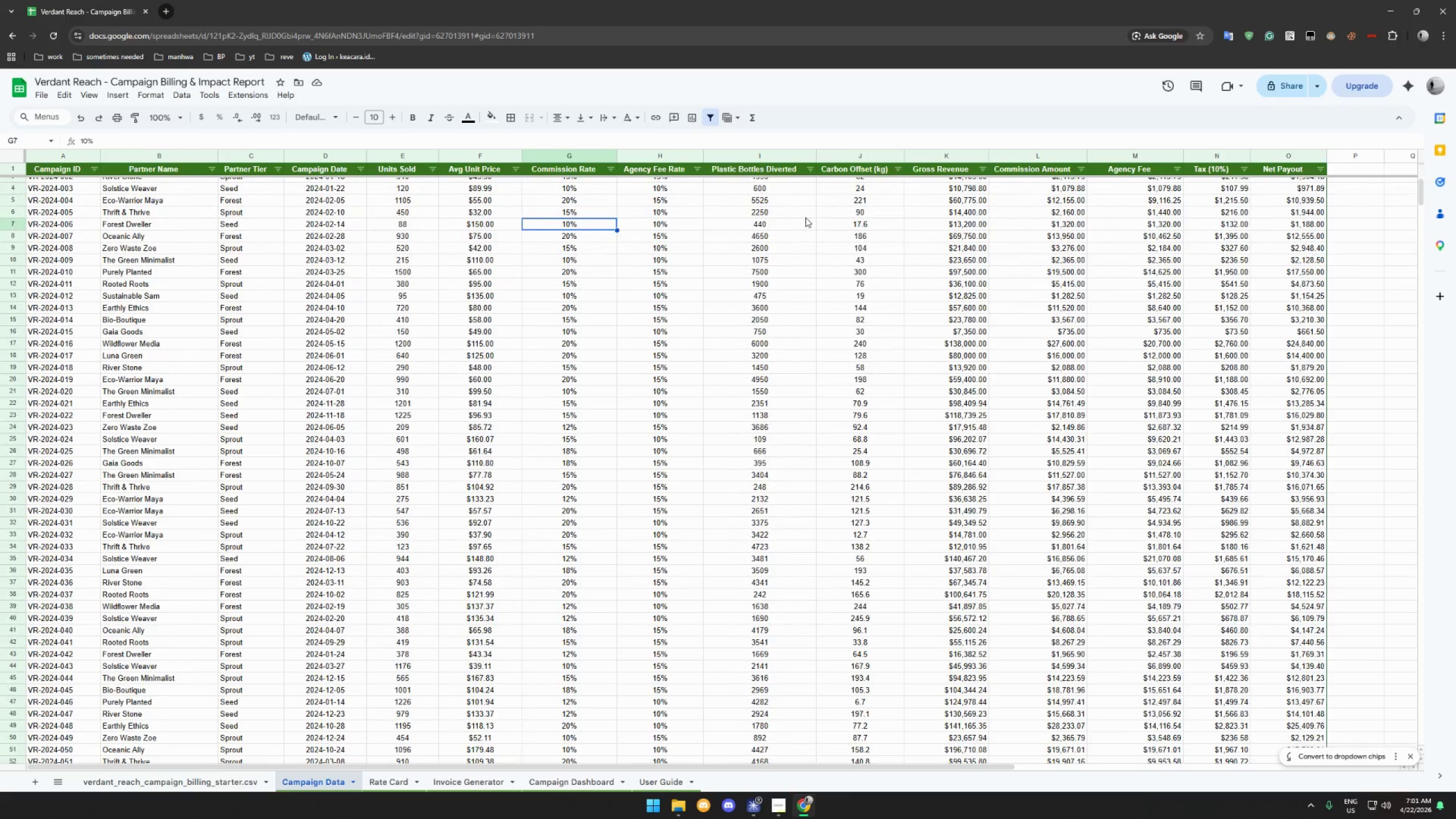 
wait(17.97)
 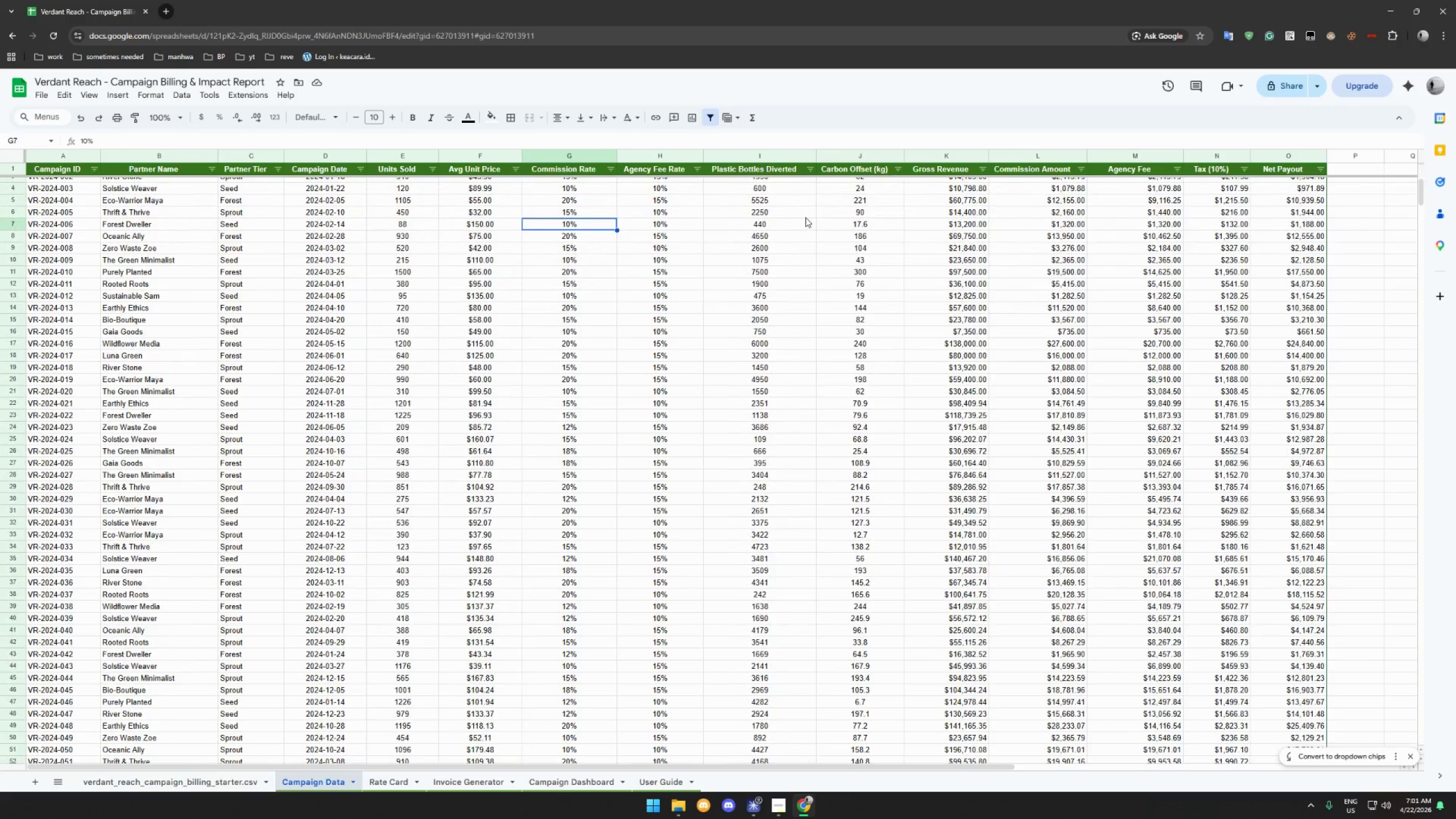 
left_click([774, 799])